 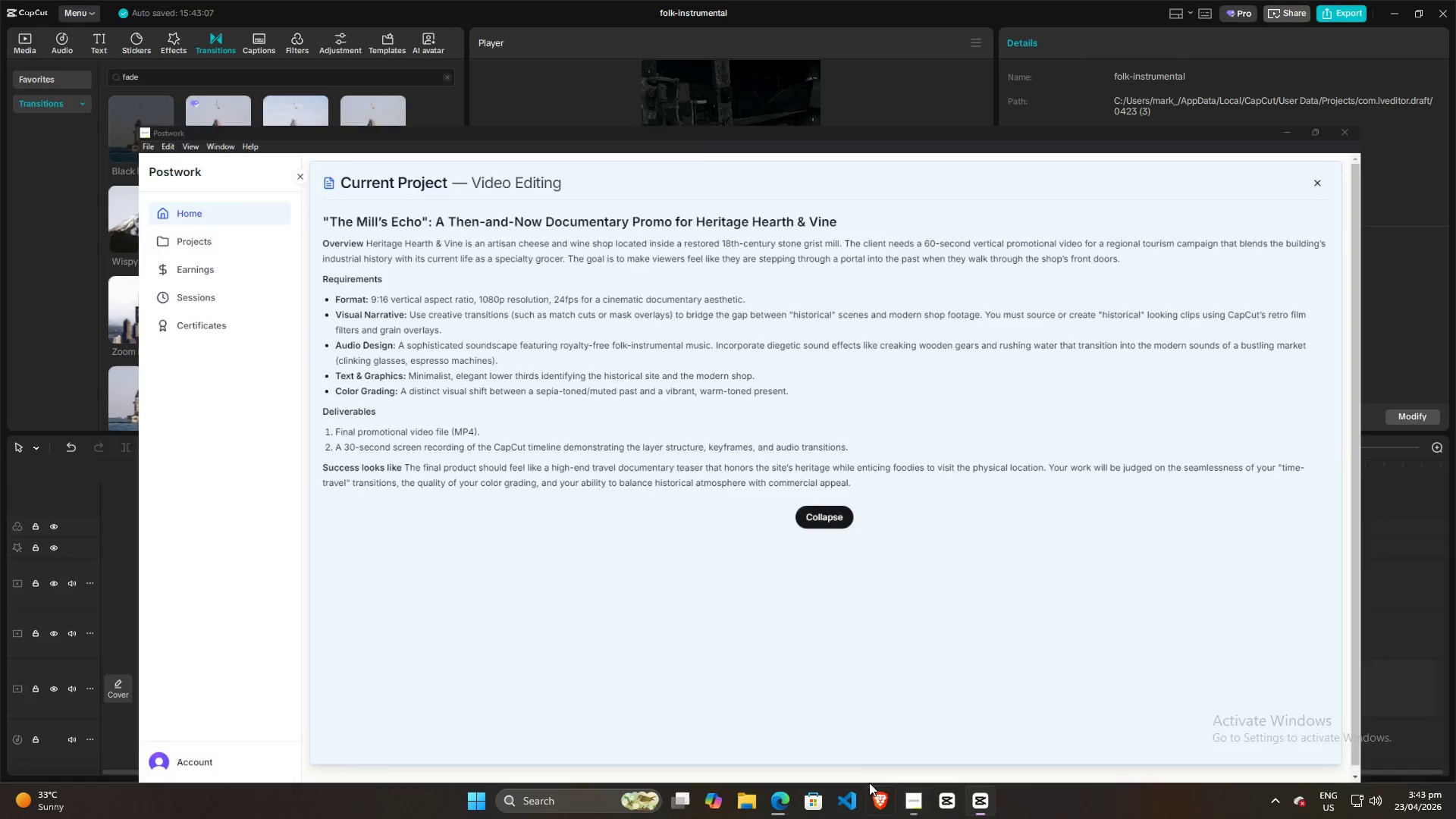 
scroll: coordinate [397, 608], scroll_direction: up, amount: 17.0
 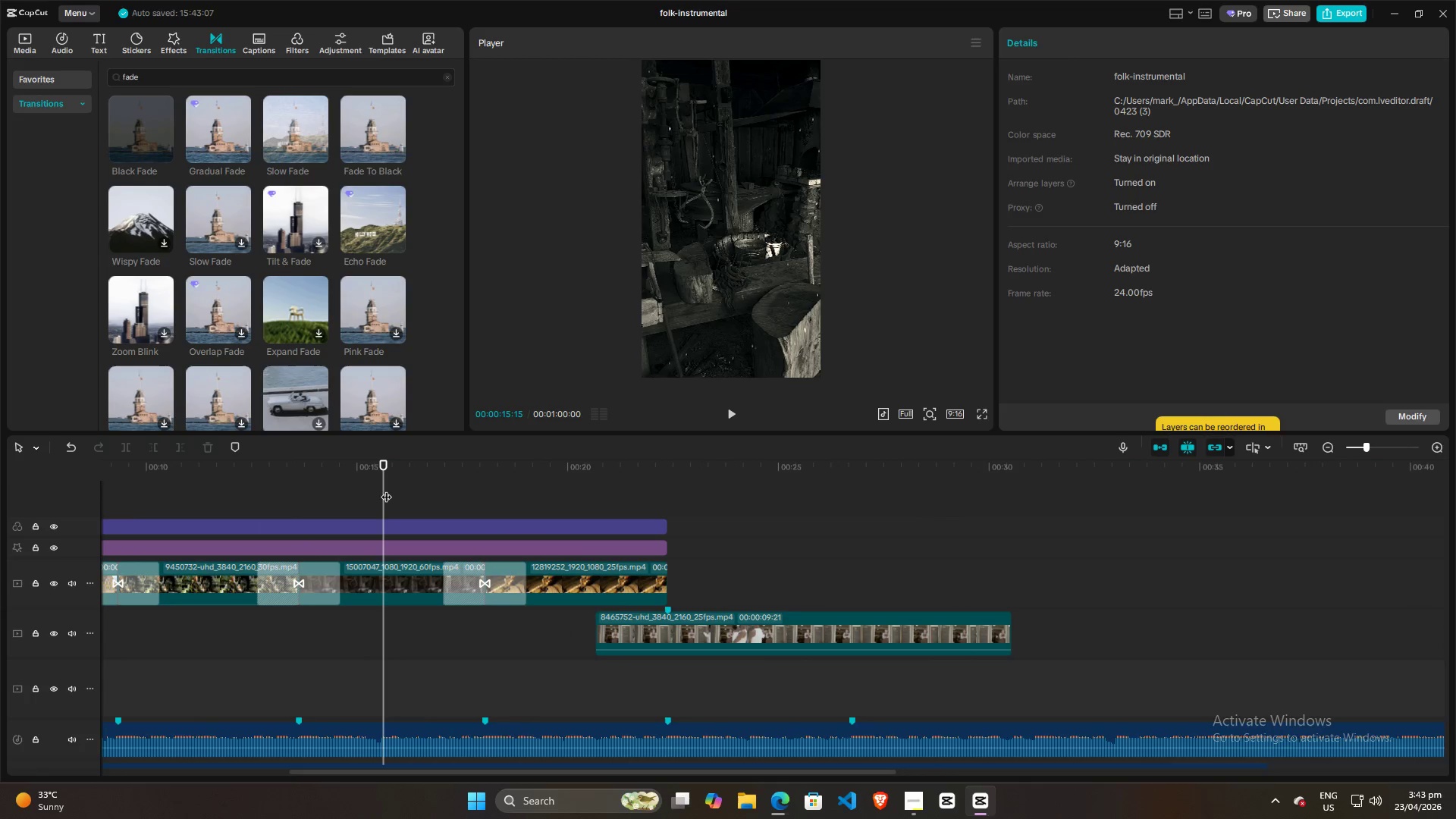 
left_click_drag(start_coordinate=[386, 489], to_coordinate=[592, 491])
 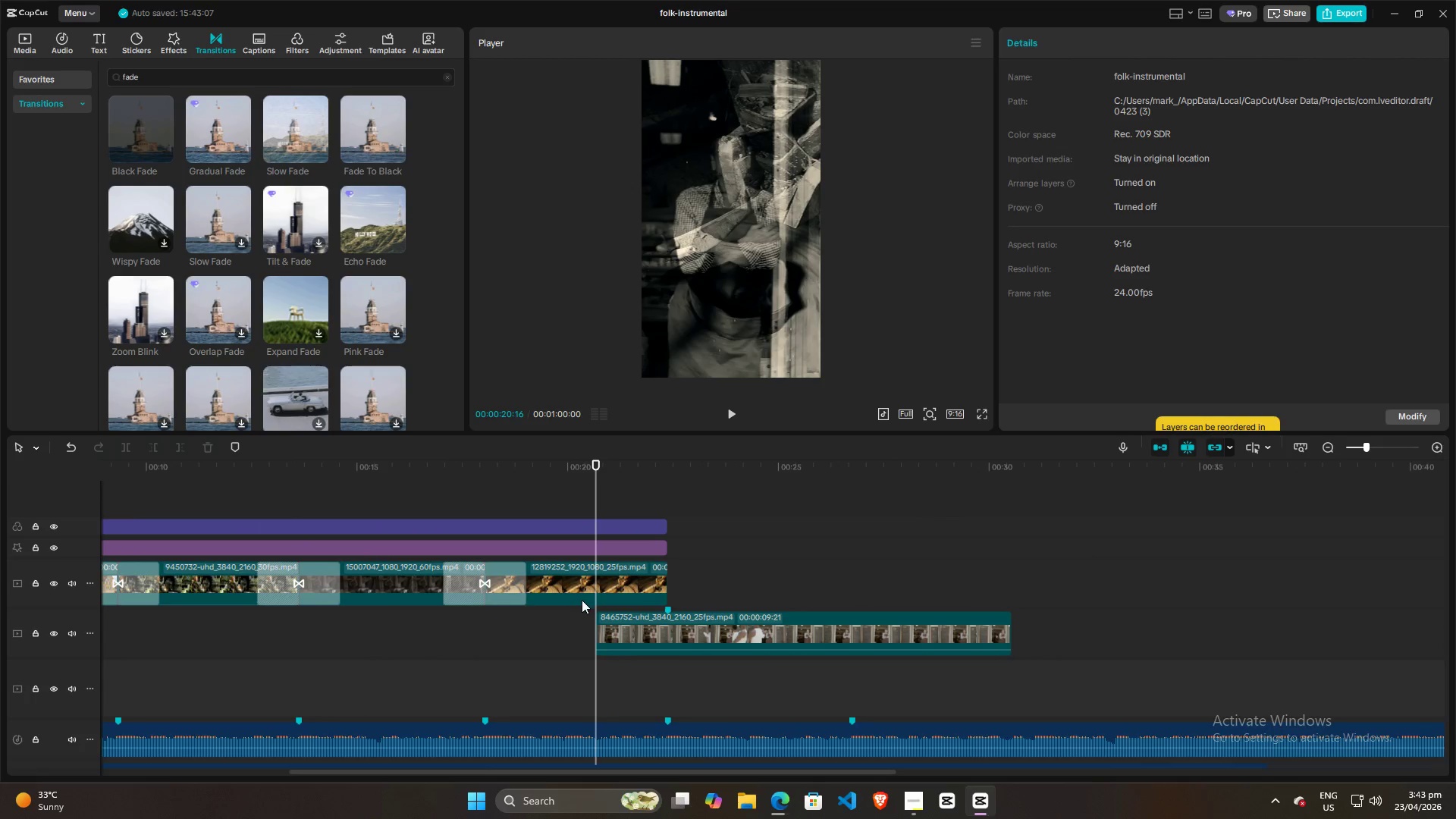 
left_click([581, 601])
 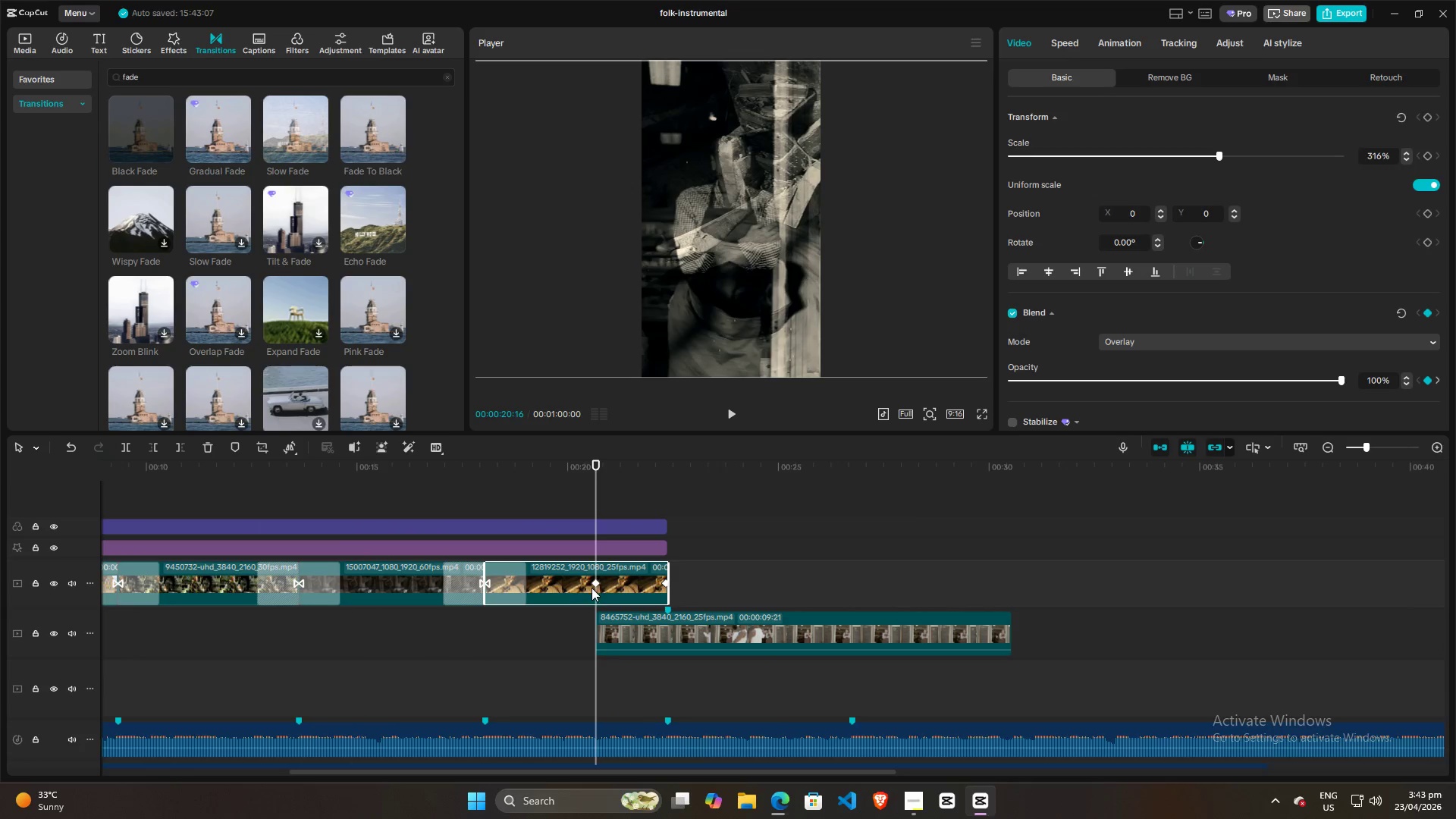 
hold_key(key=ControlLeft, duration=1.53)
 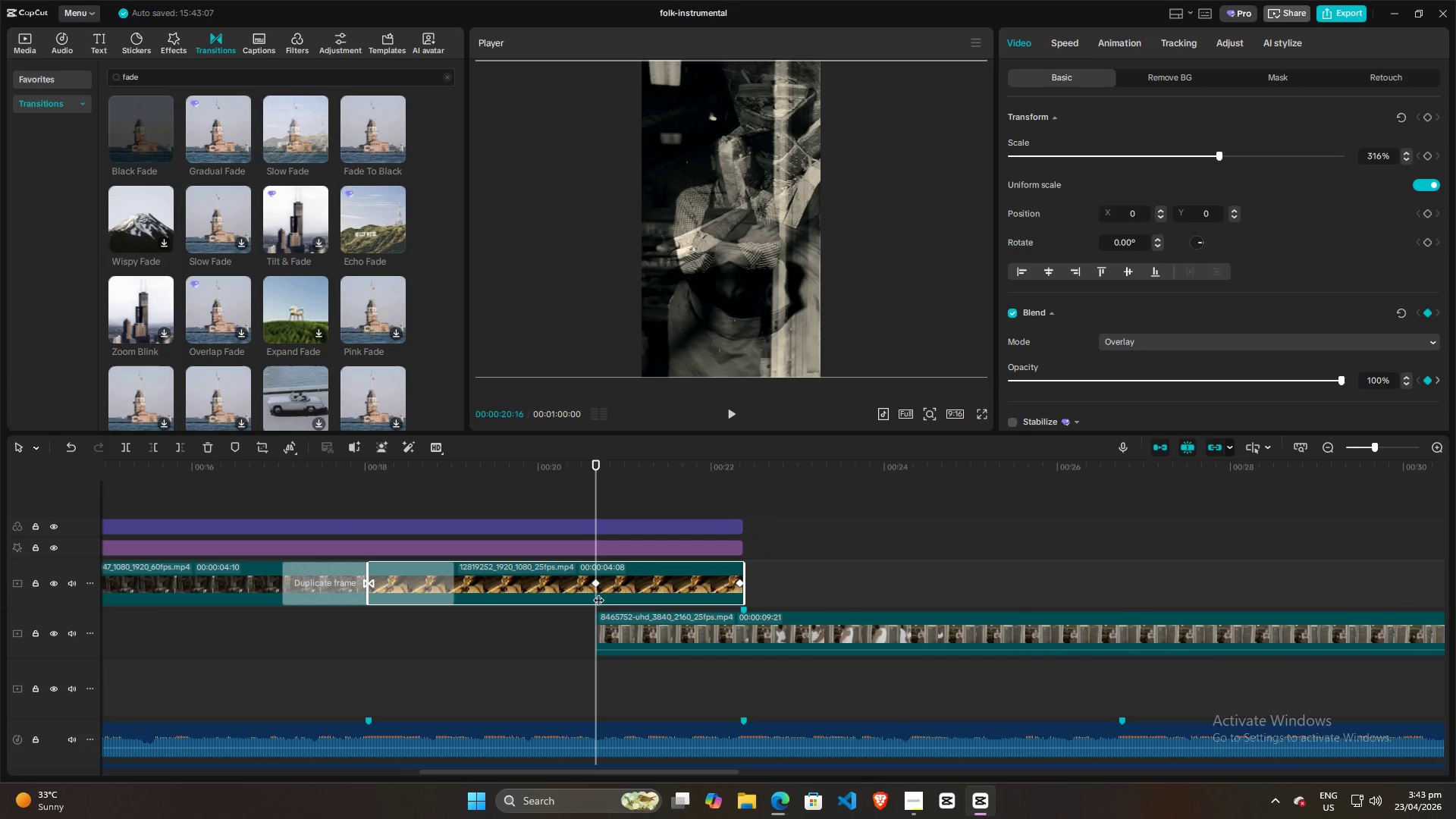 
key(Control+ControlLeft)
 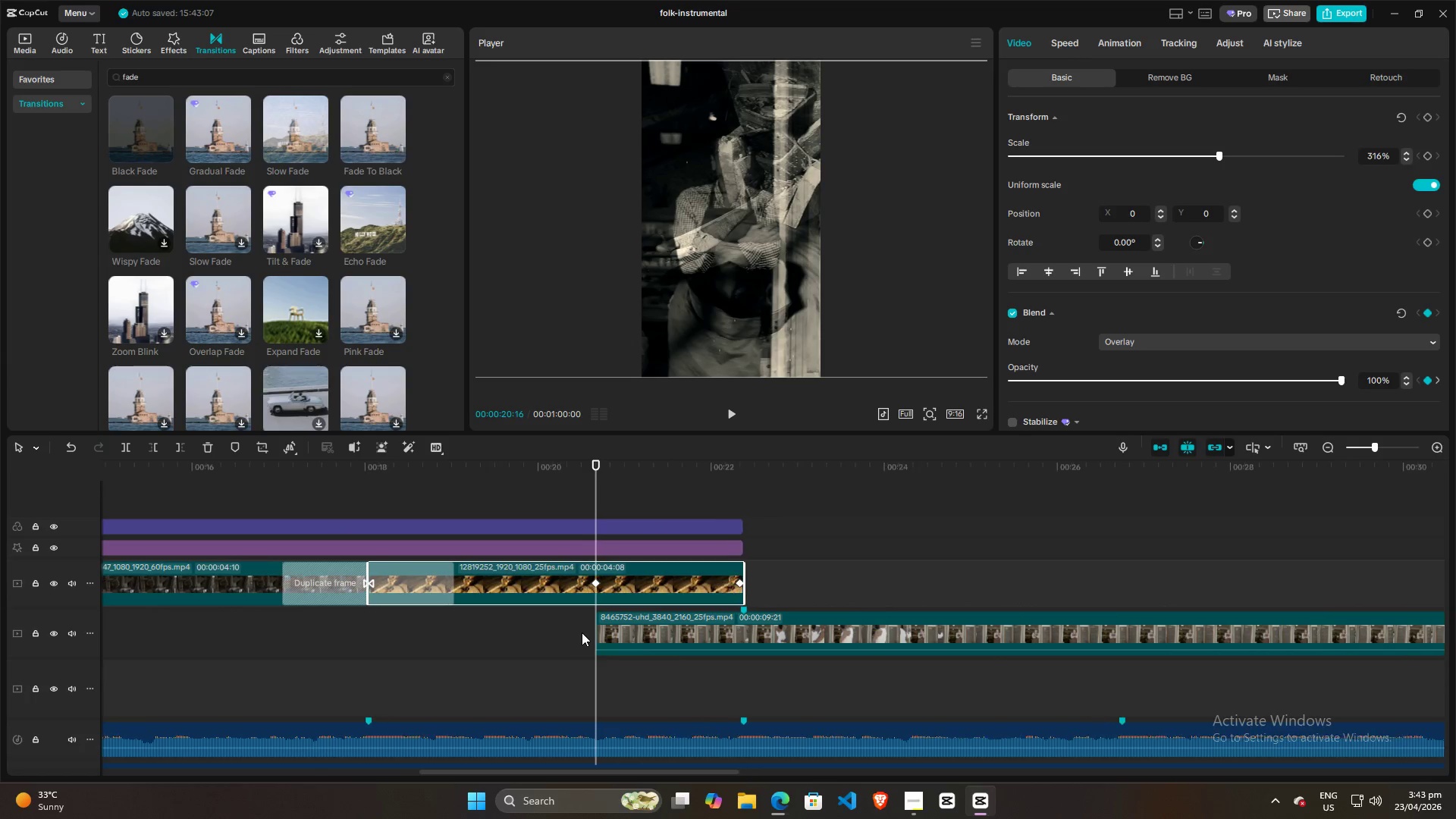 
key(Control+ControlLeft)
 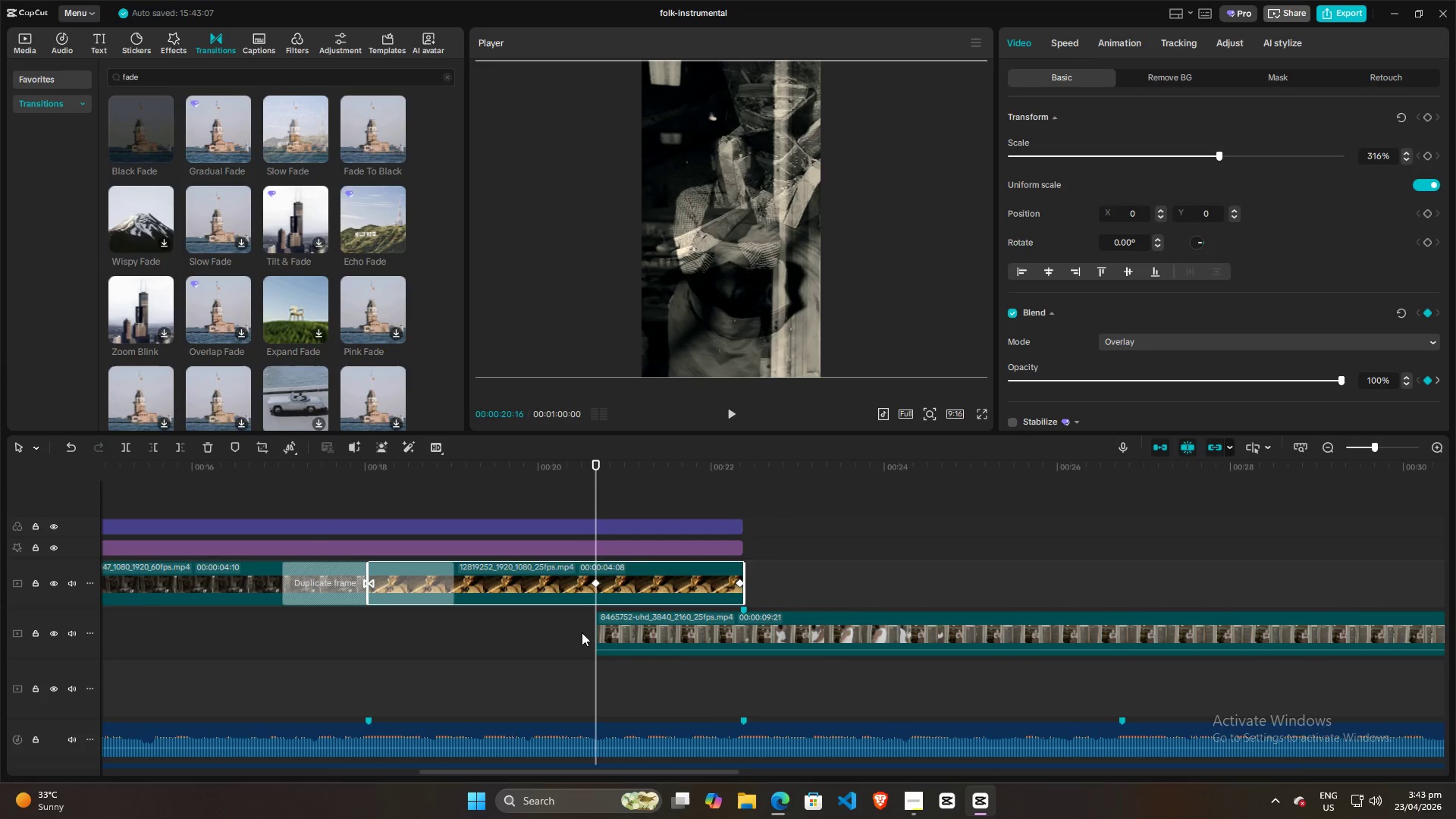 
key(Control+ControlLeft)
 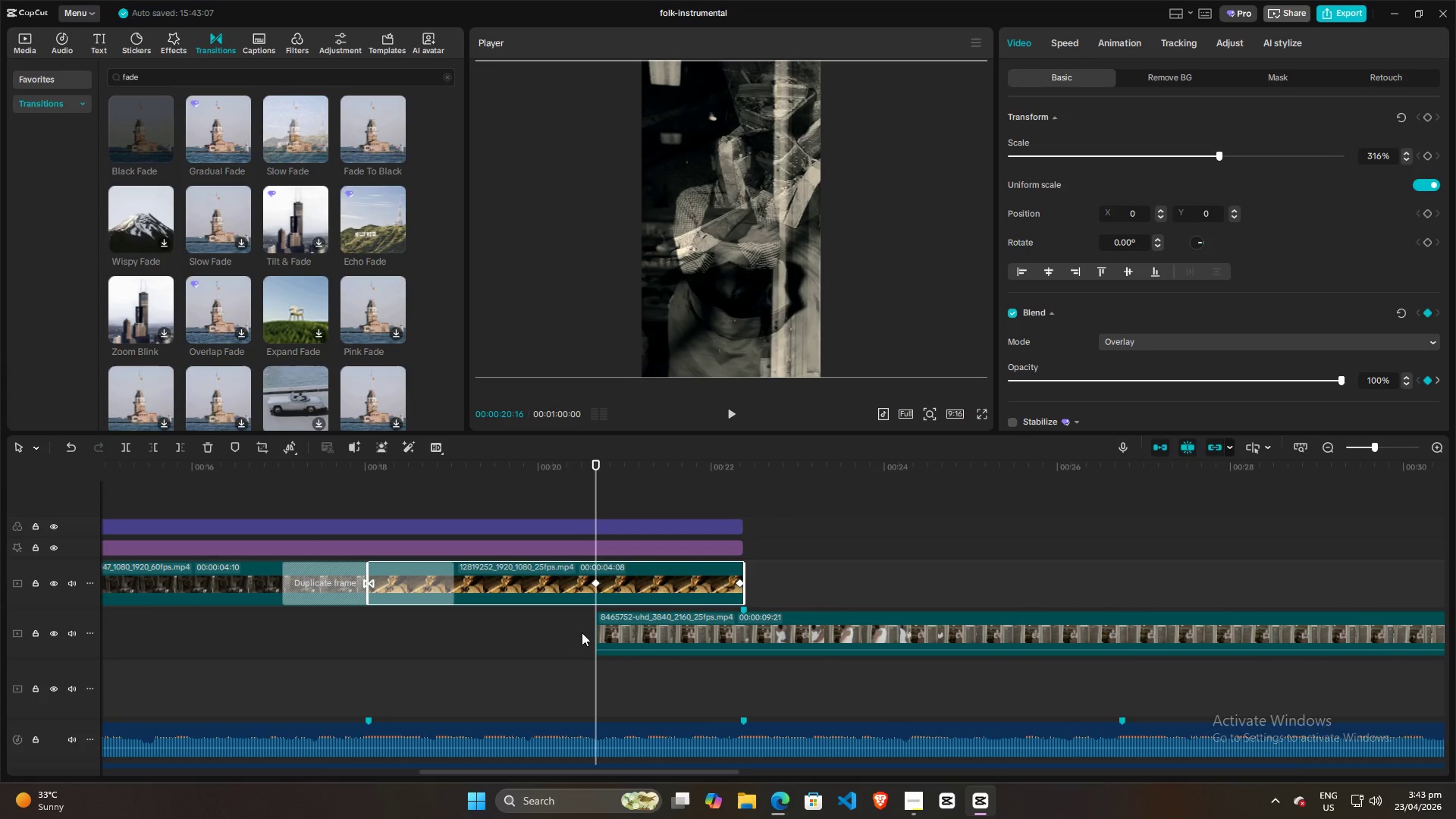 
key(Control+ControlLeft)
 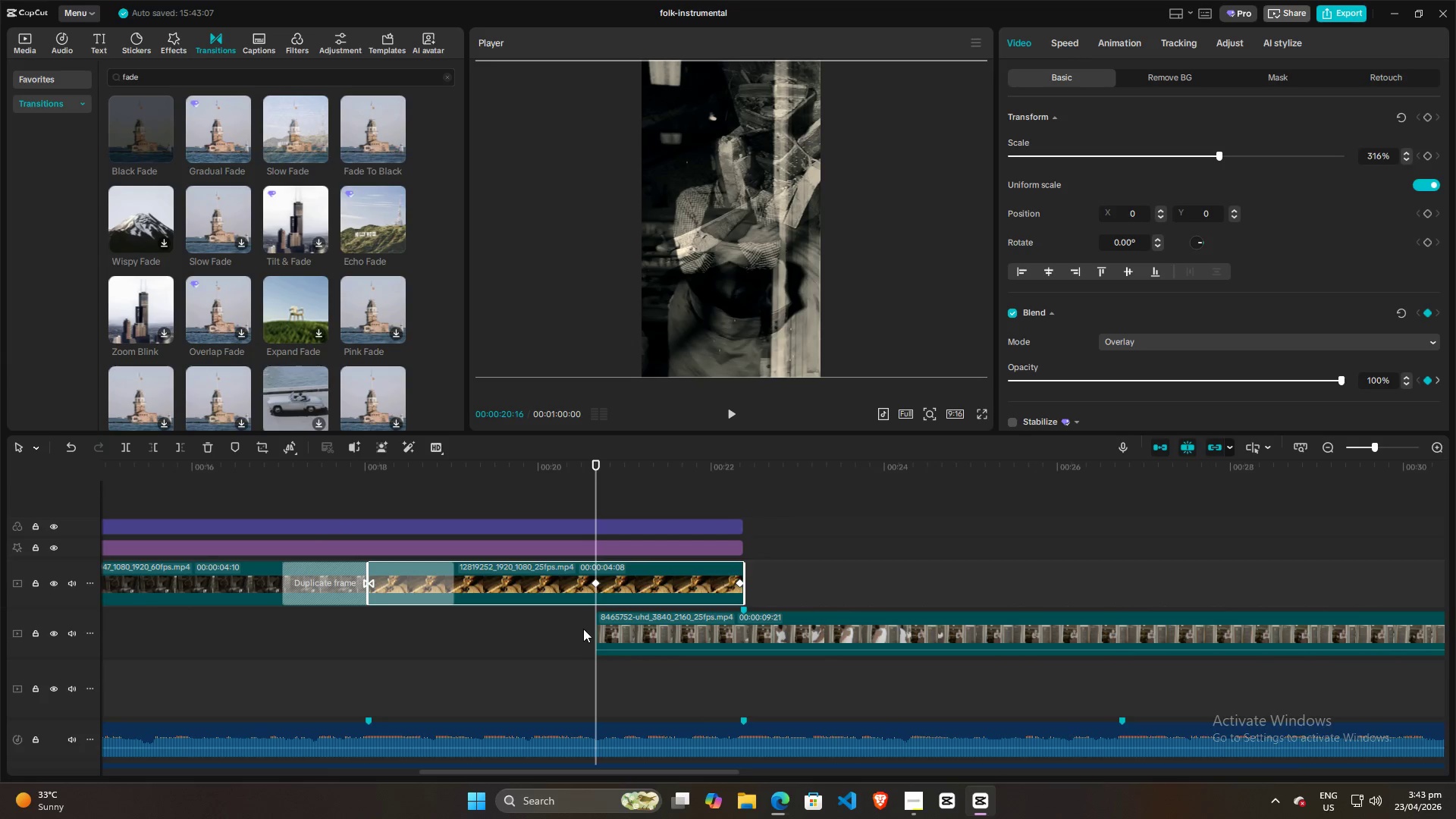 
key(Control+ControlLeft)
 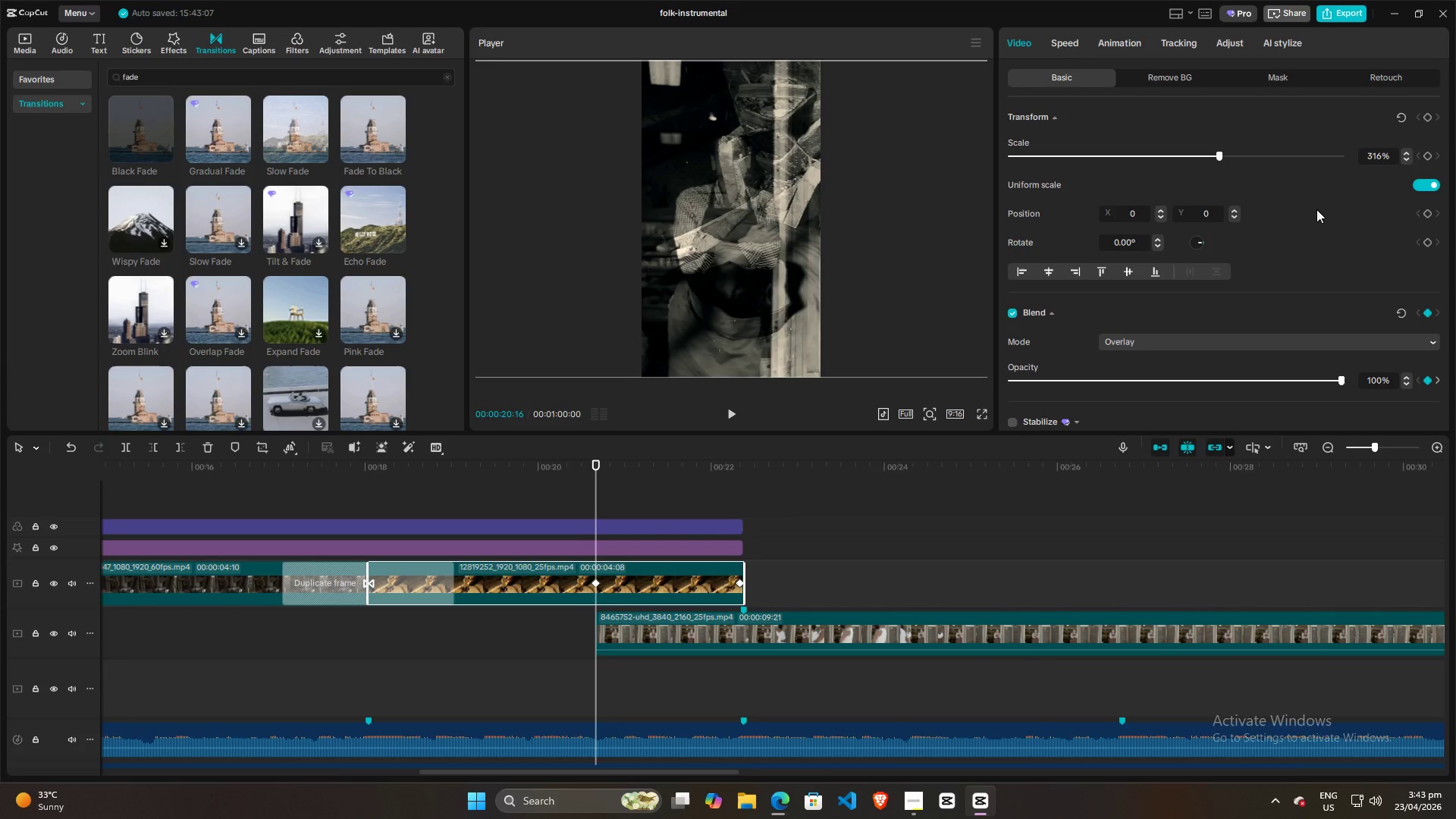 
scroll: coordinate [582, 632], scroll_direction: up, amount: 13.0
 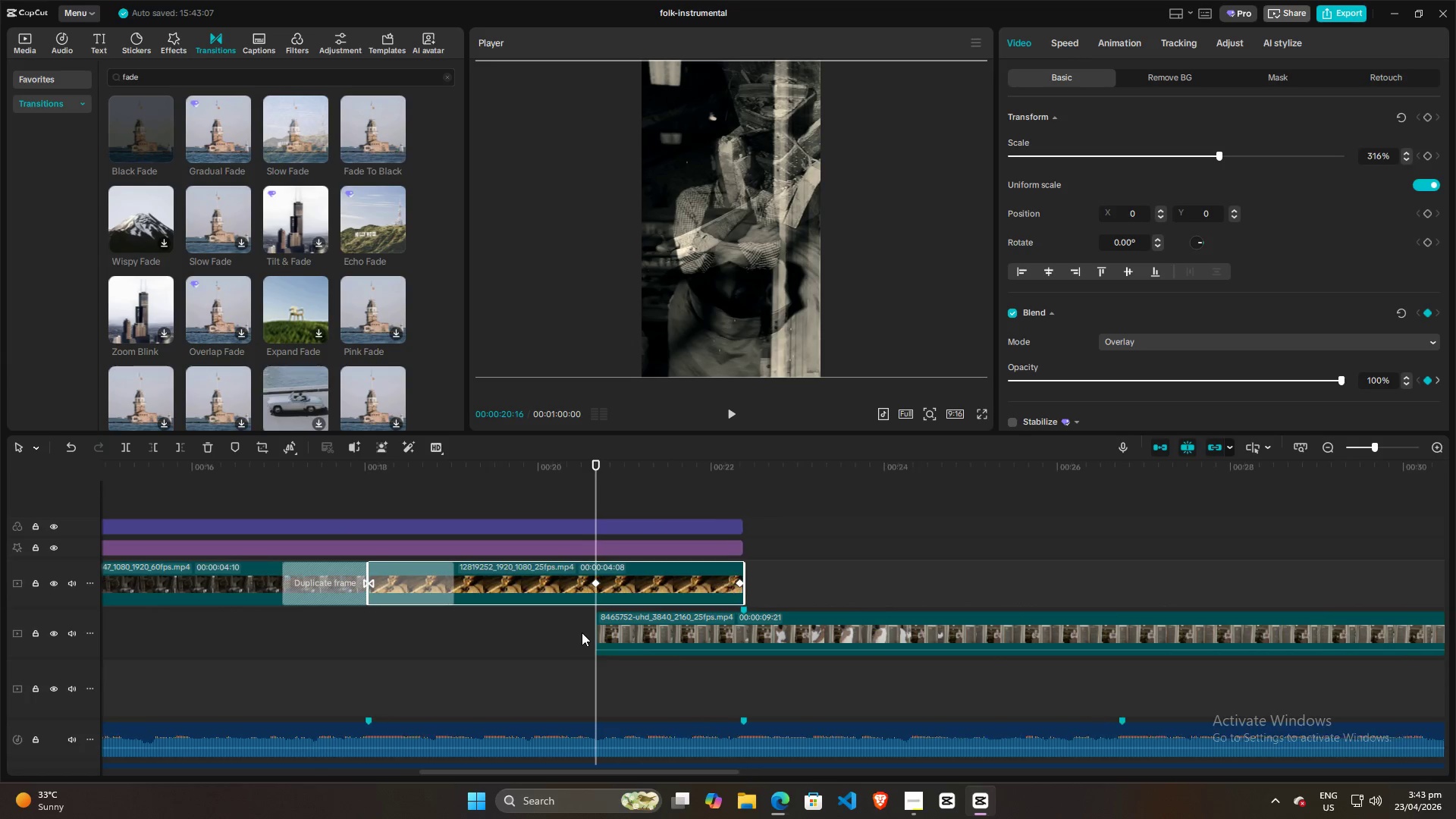 
scroll: coordinate [1326, 337], scroll_direction: down, amount: 3.0
 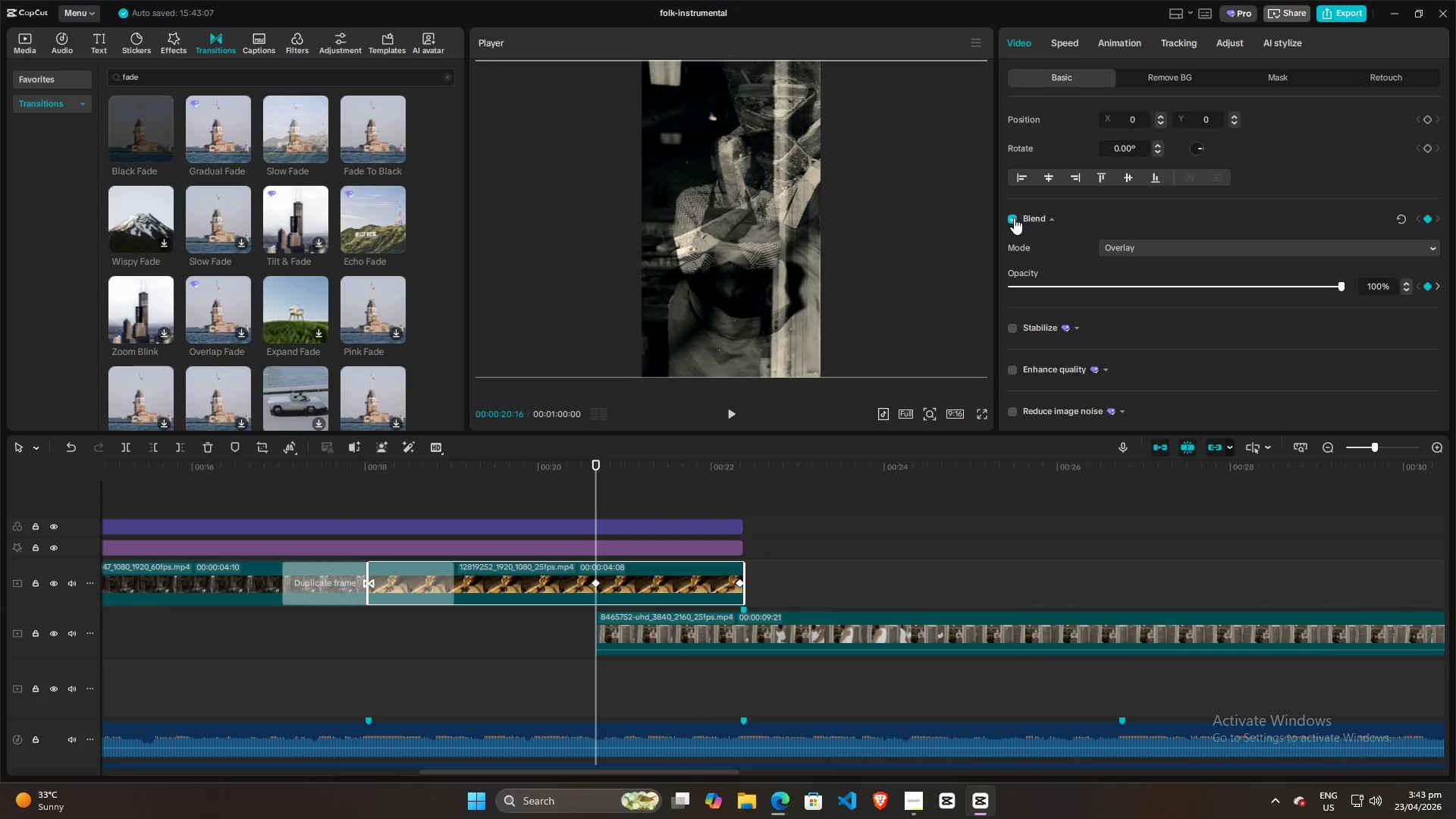 
left_click([1192, 253])
 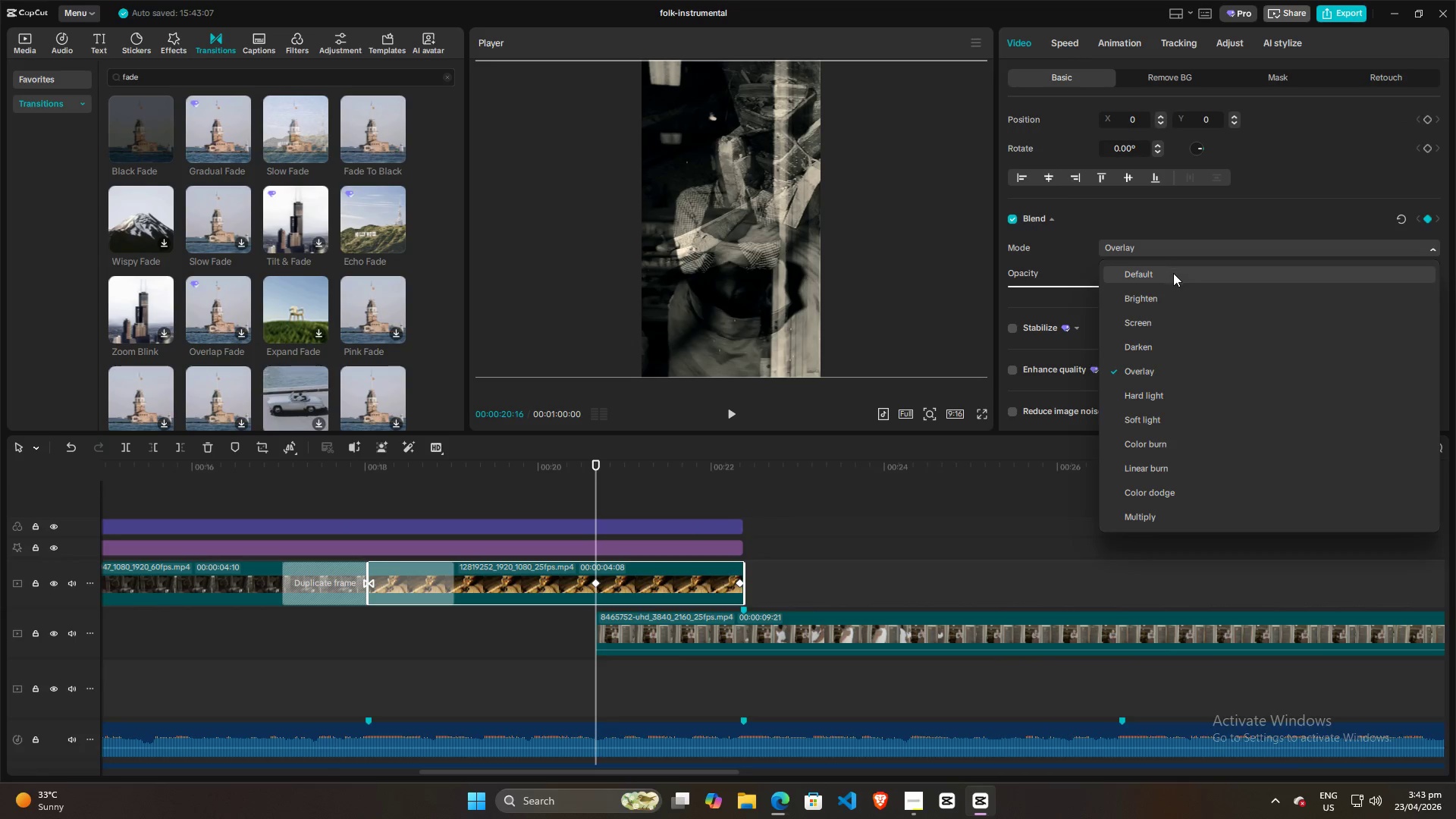 
left_click([1173, 273])
 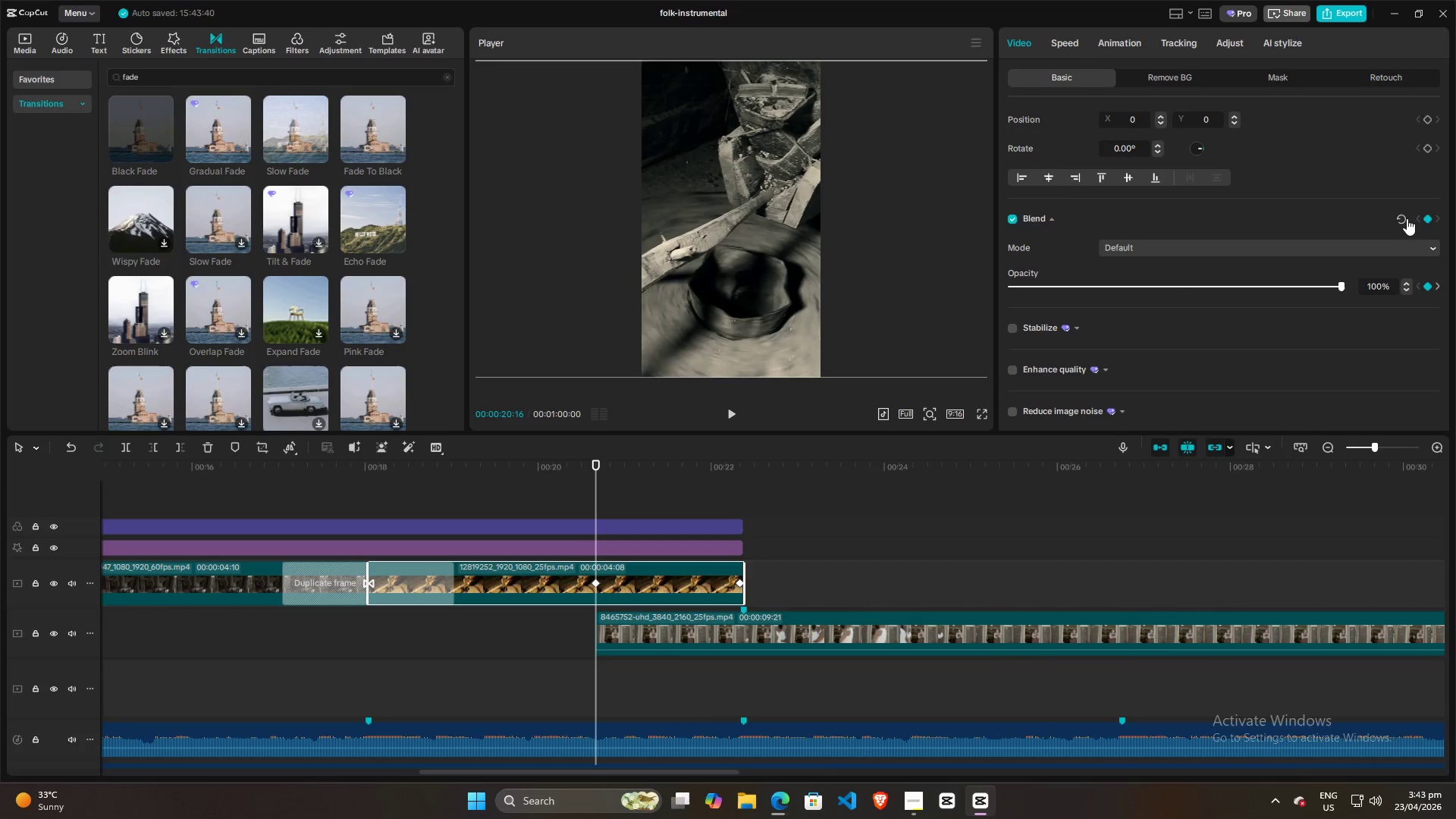 
left_click([1402, 216])
 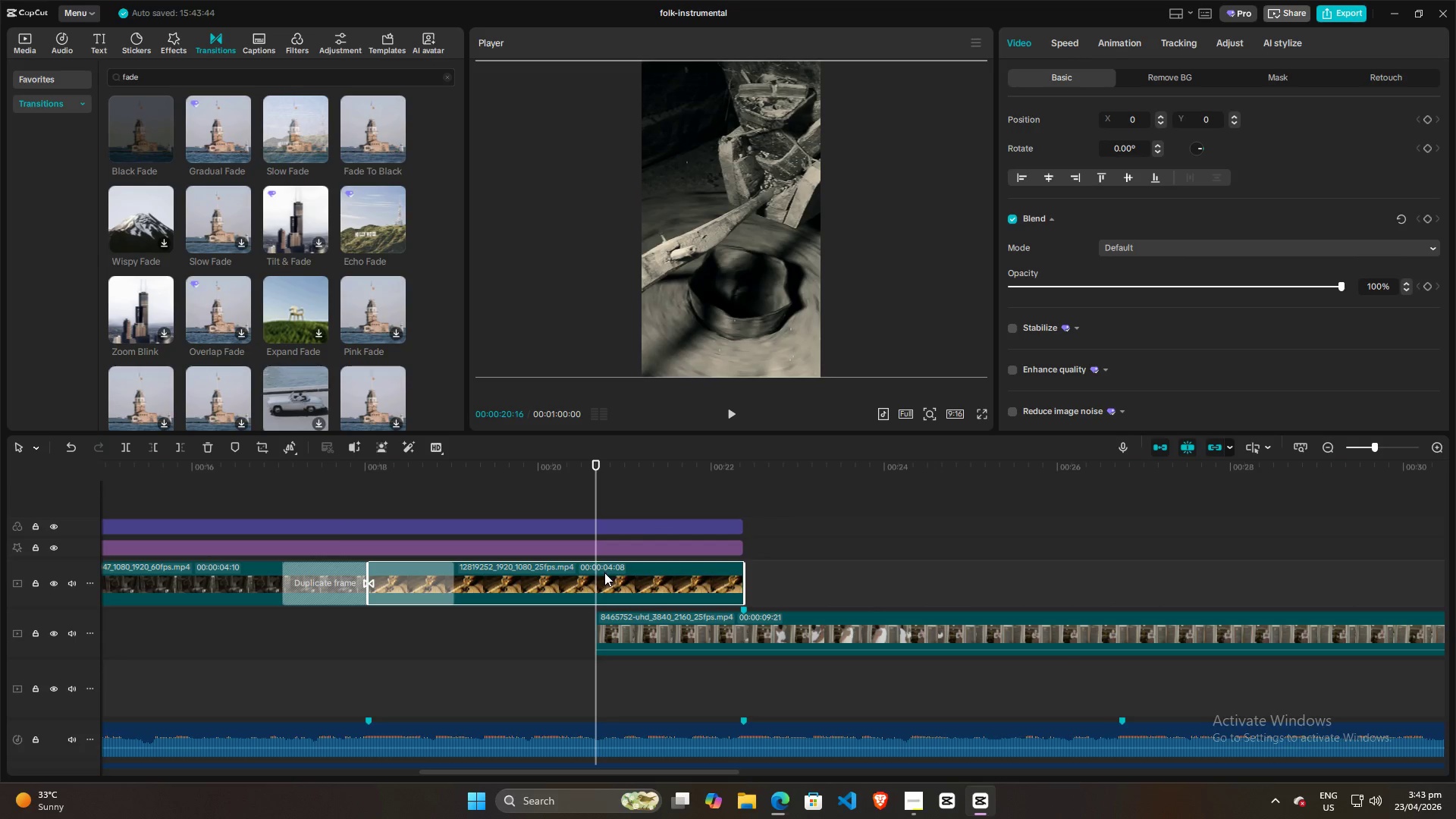 
key(Space)
 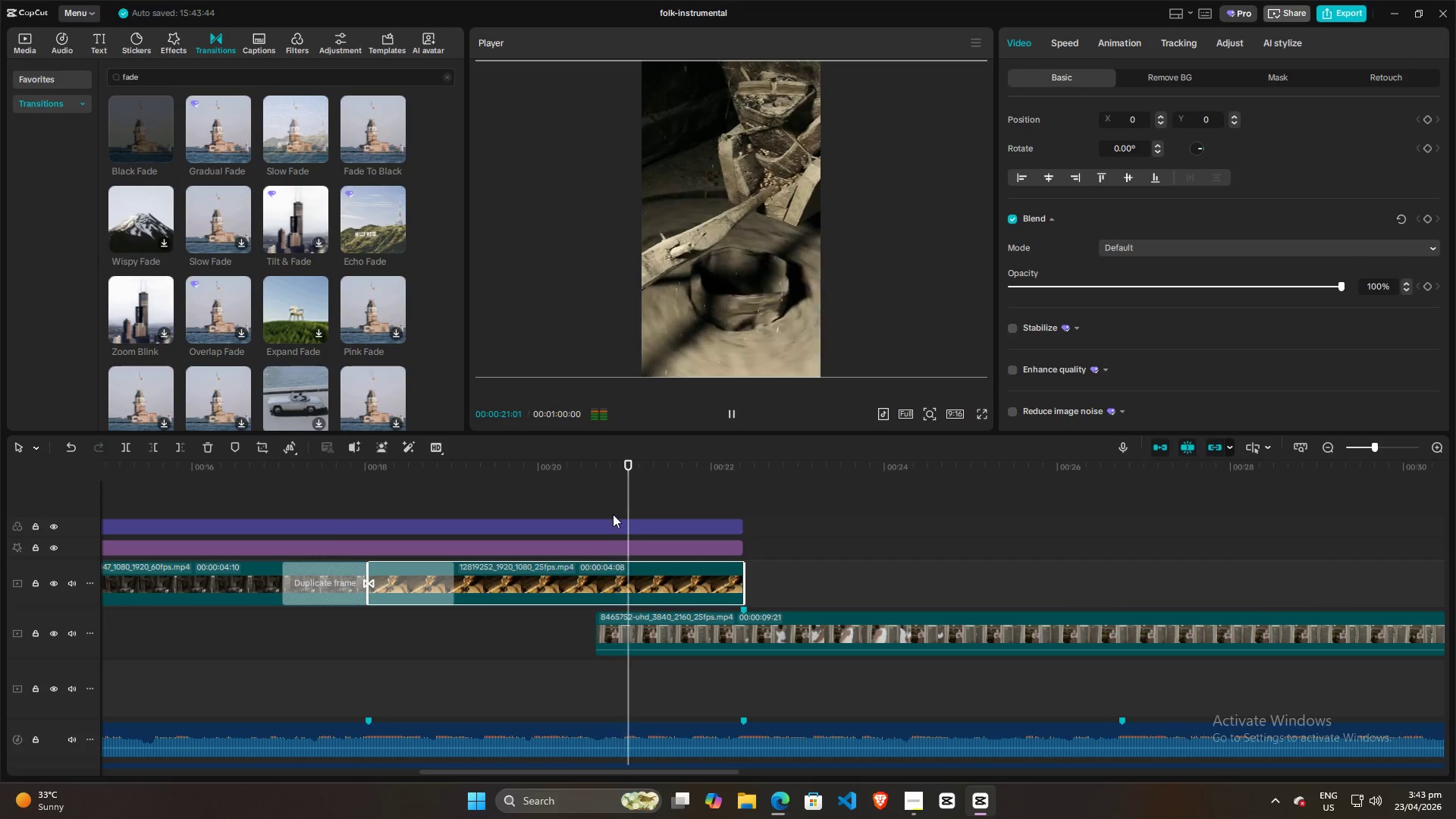 
key(Space)
 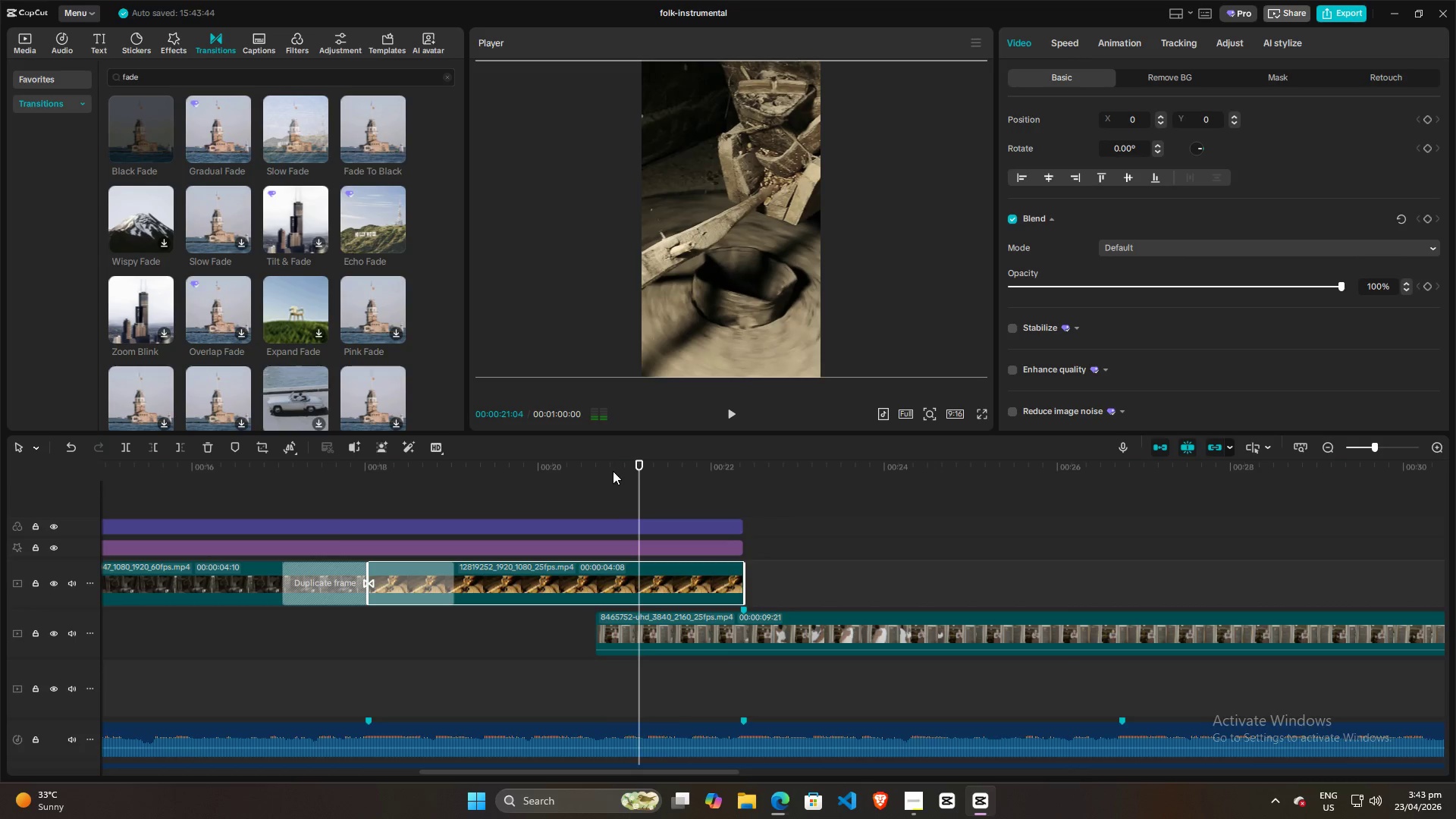 
left_click([613, 471])
 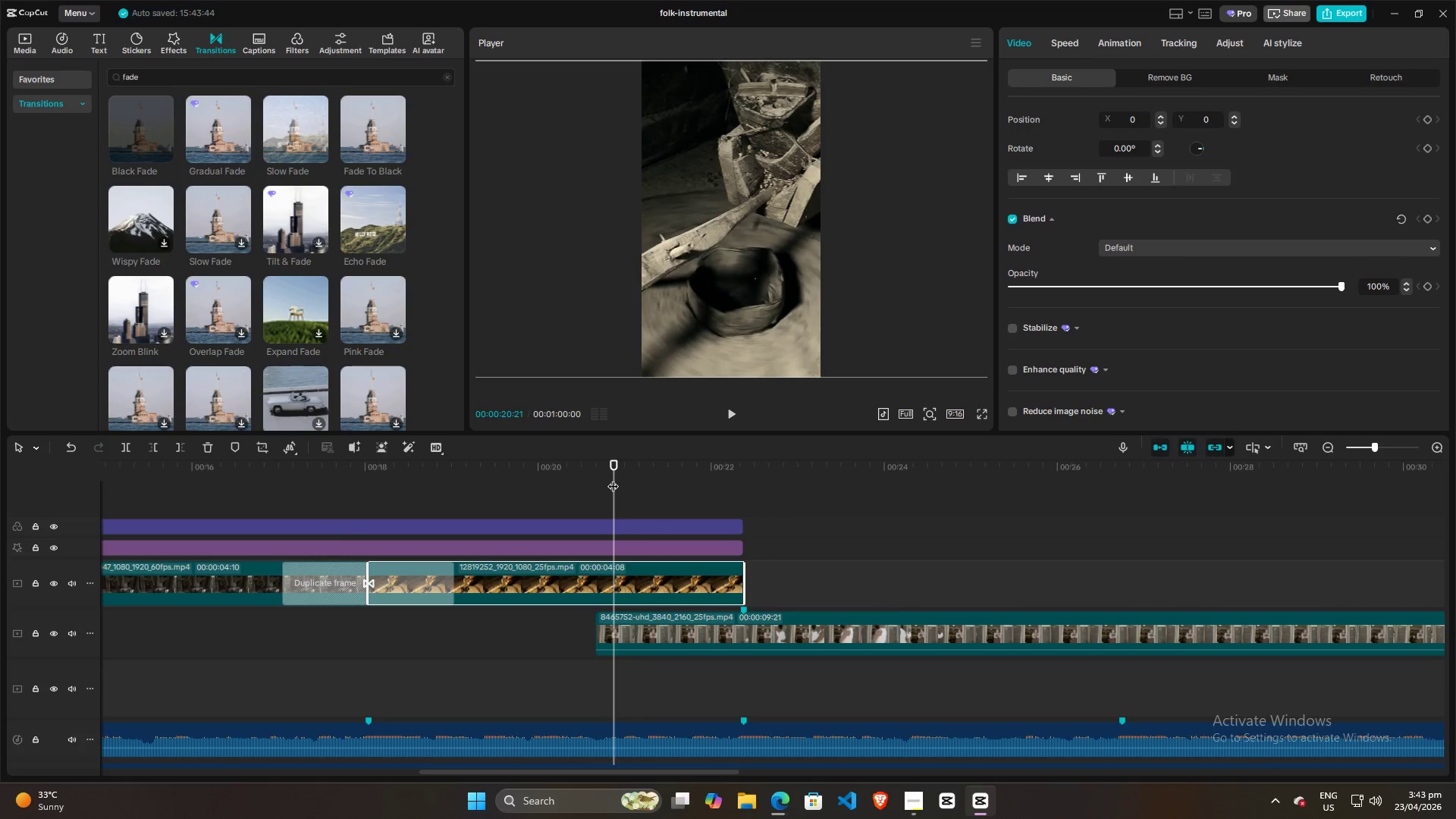 
left_click_drag(start_coordinate=[613, 479], to_coordinate=[595, 483])
 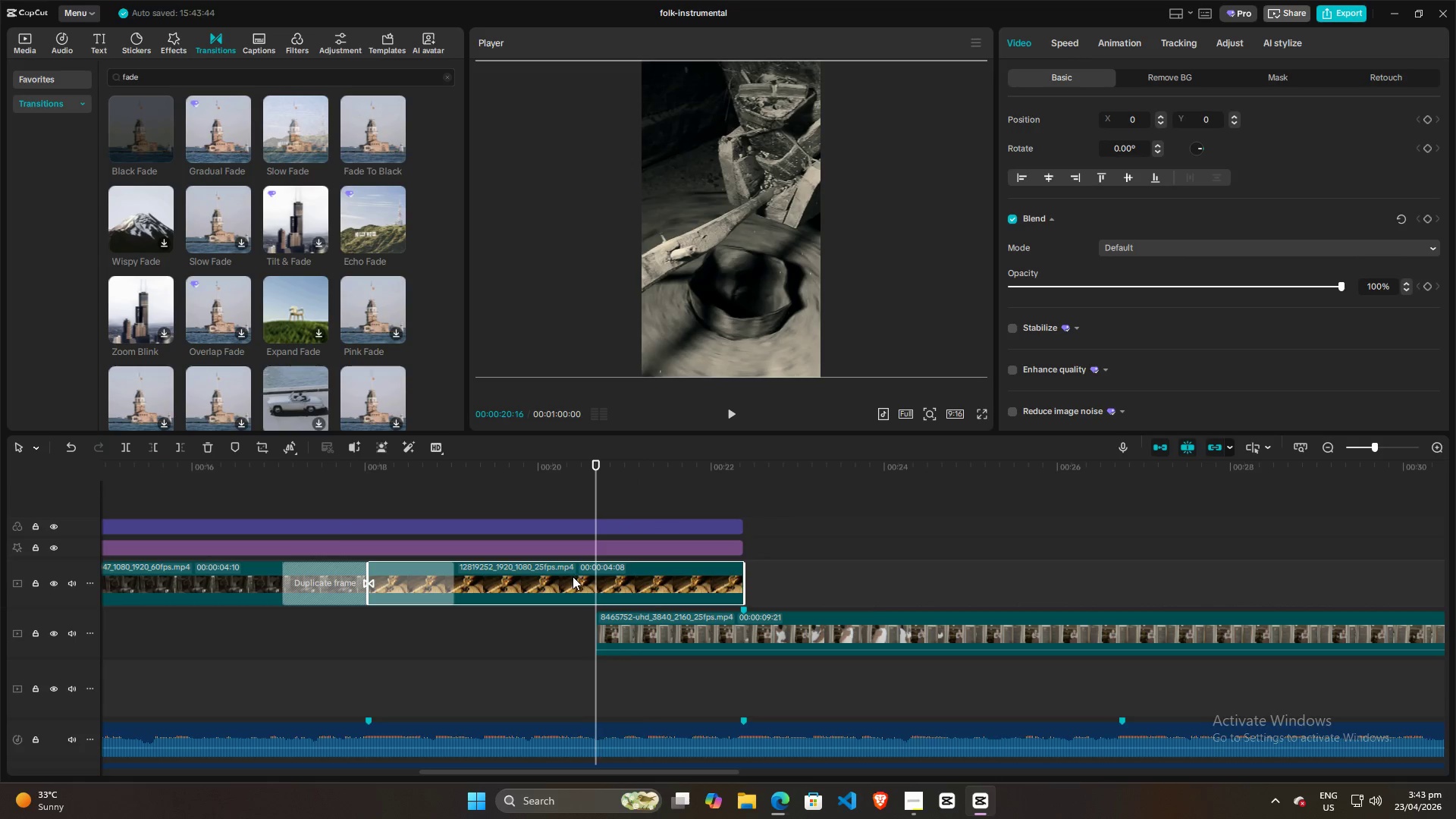 
left_click([573, 576])
 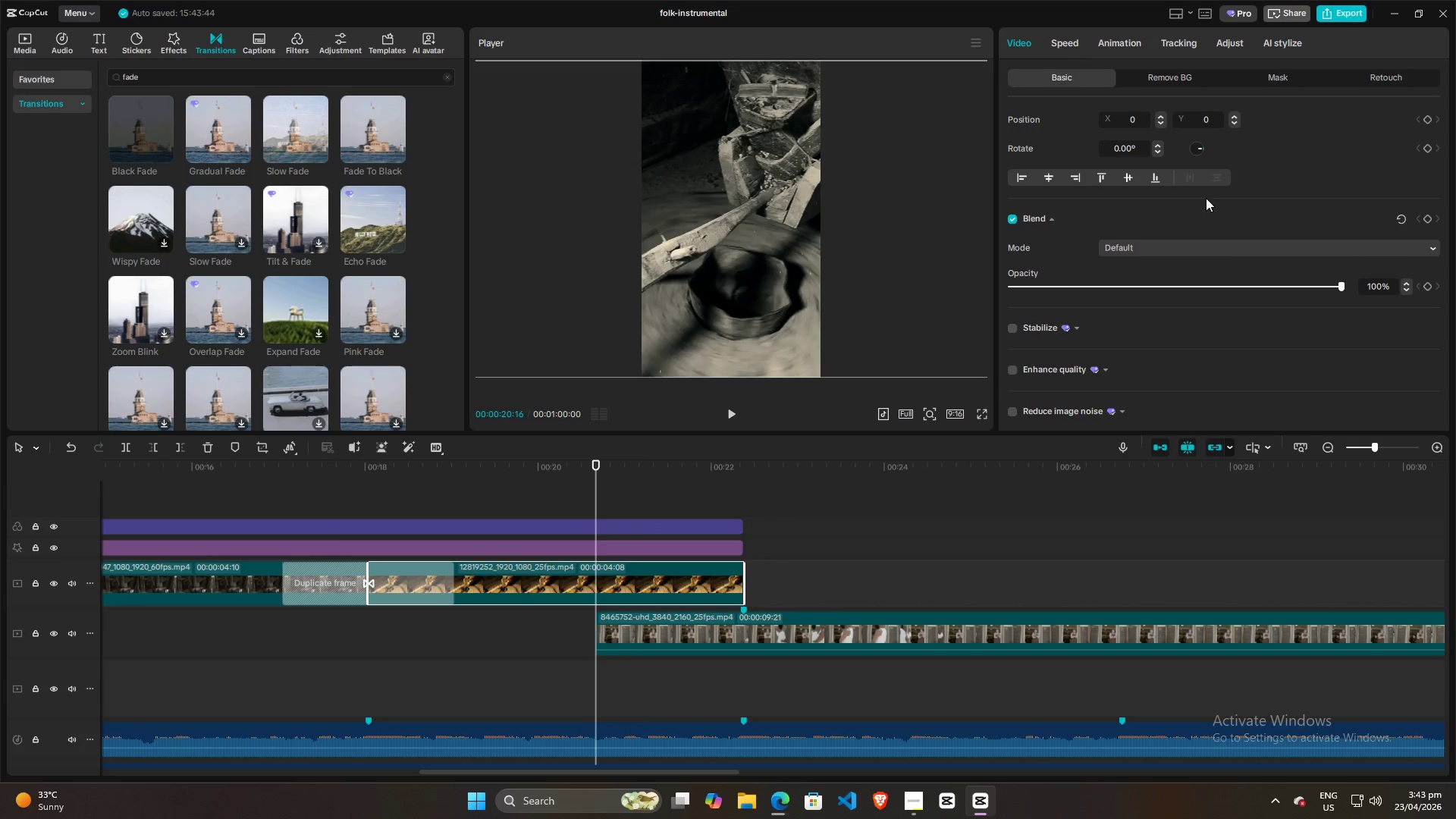 
left_click([1272, 78])
 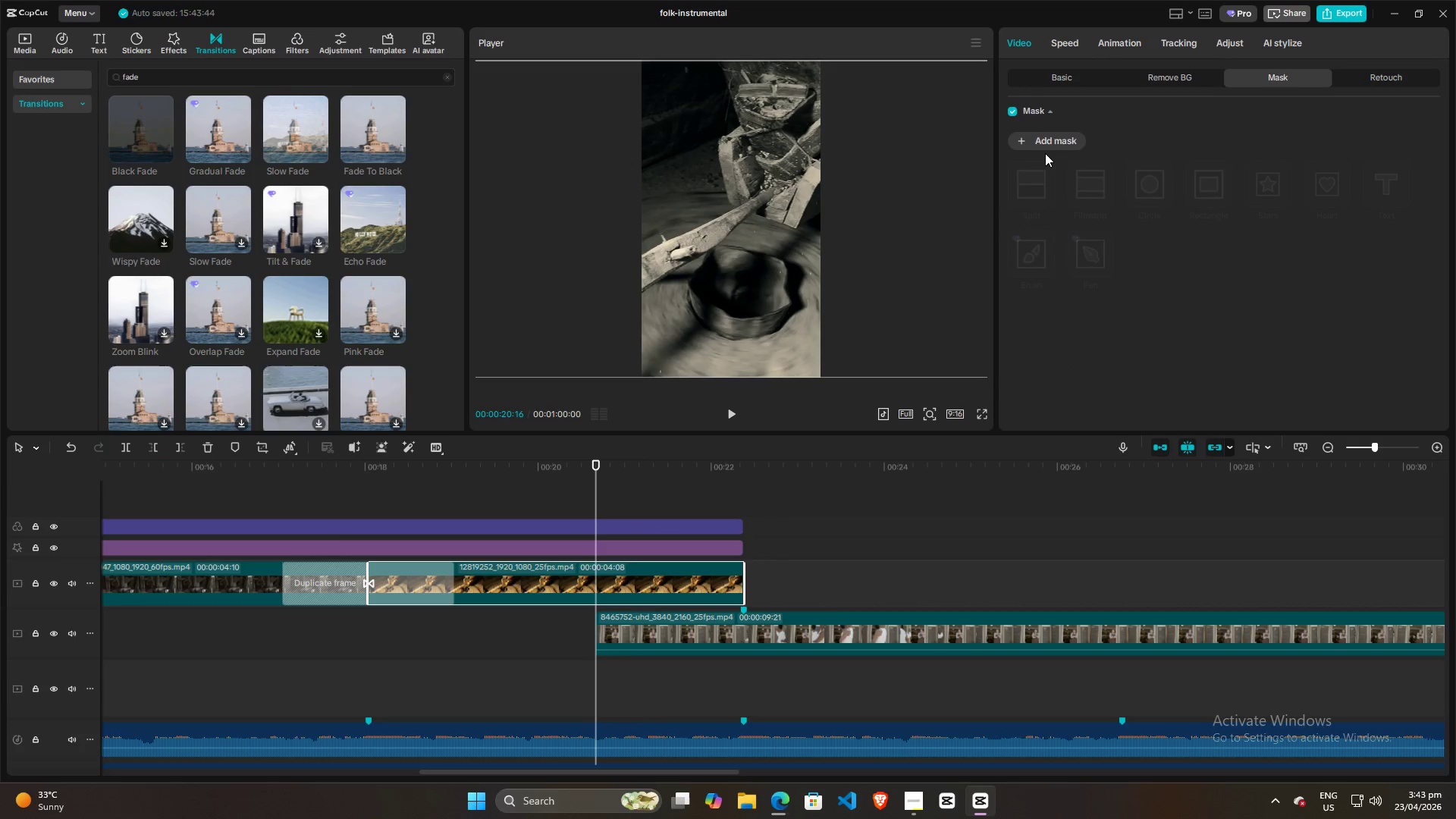 
left_click([1043, 137])
 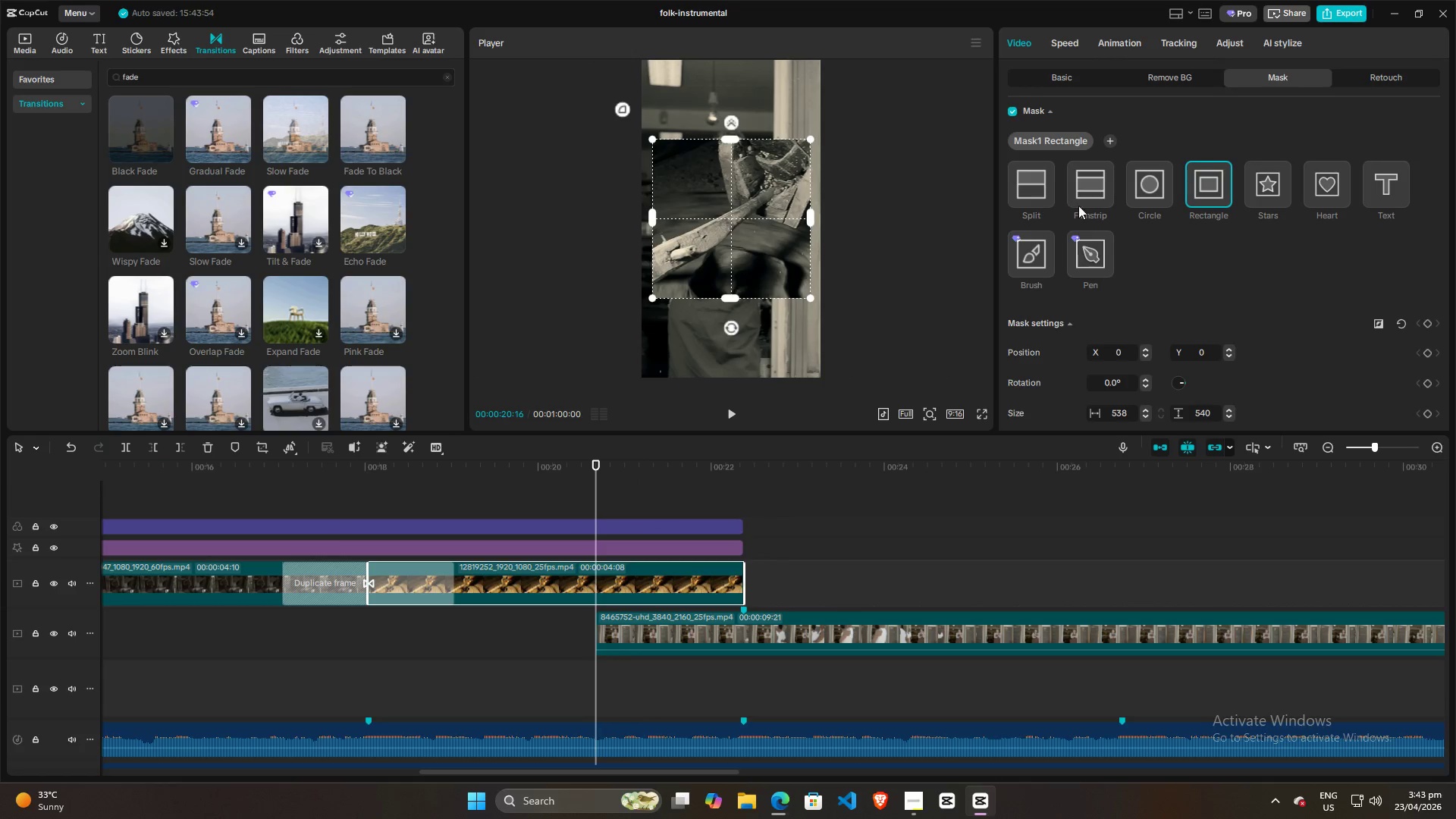 
left_click([1086, 188])
 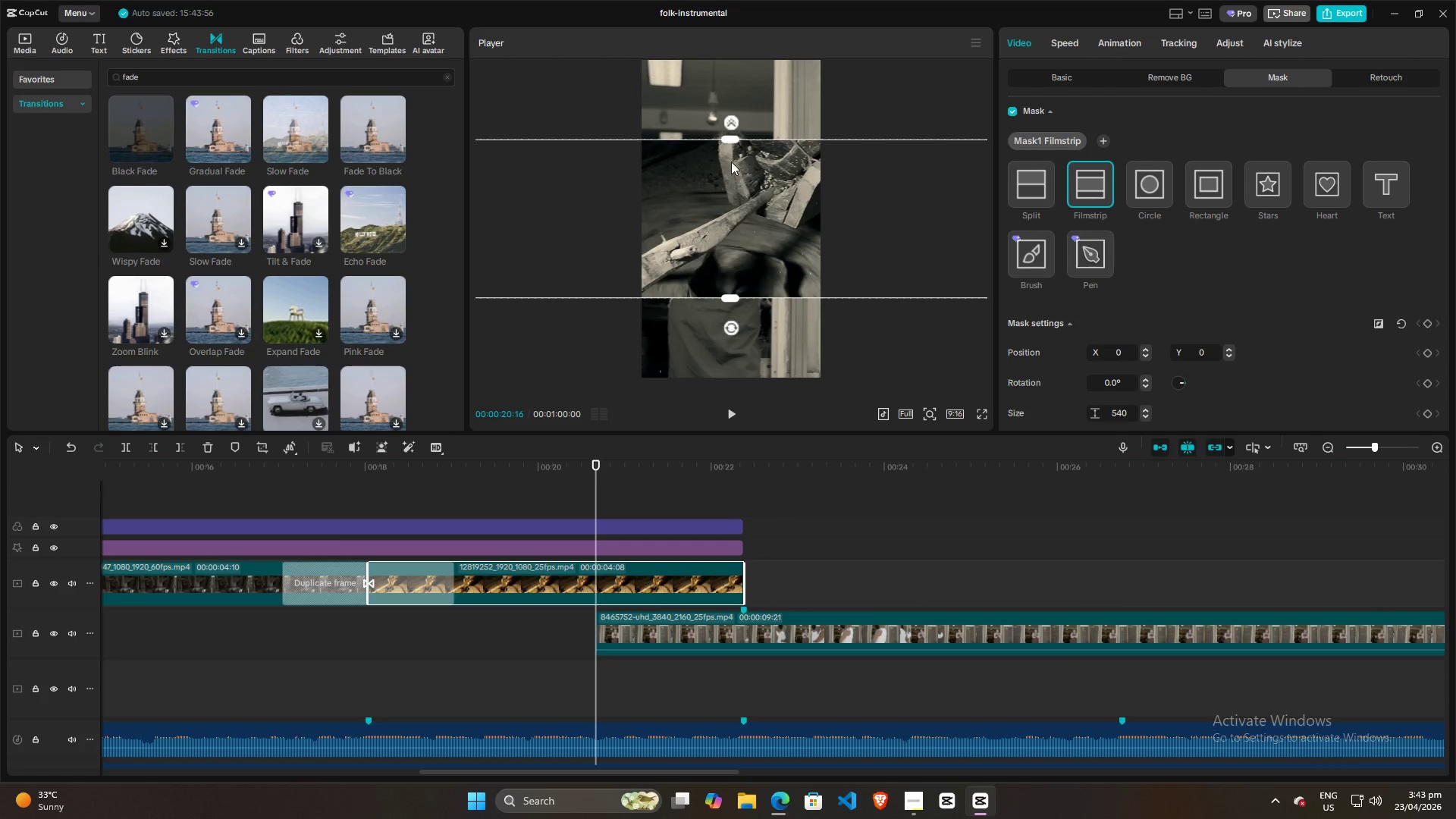 
left_click_drag(start_coordinate=[730, 140], to_coordinate=[758, 226])
 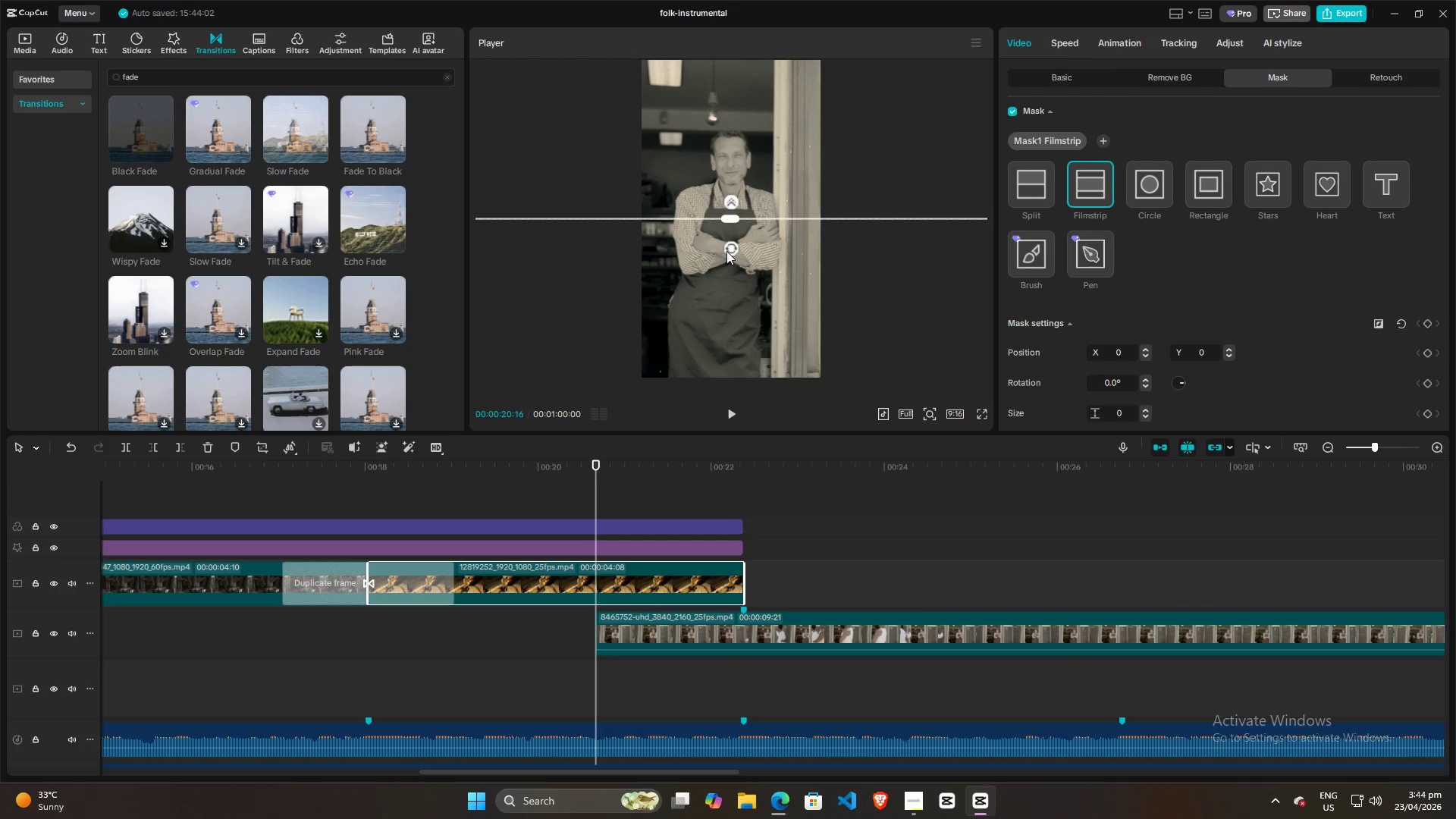 
left_click_drag(start_coordinate=[726, 251], to_coordinate=[756, 3])
 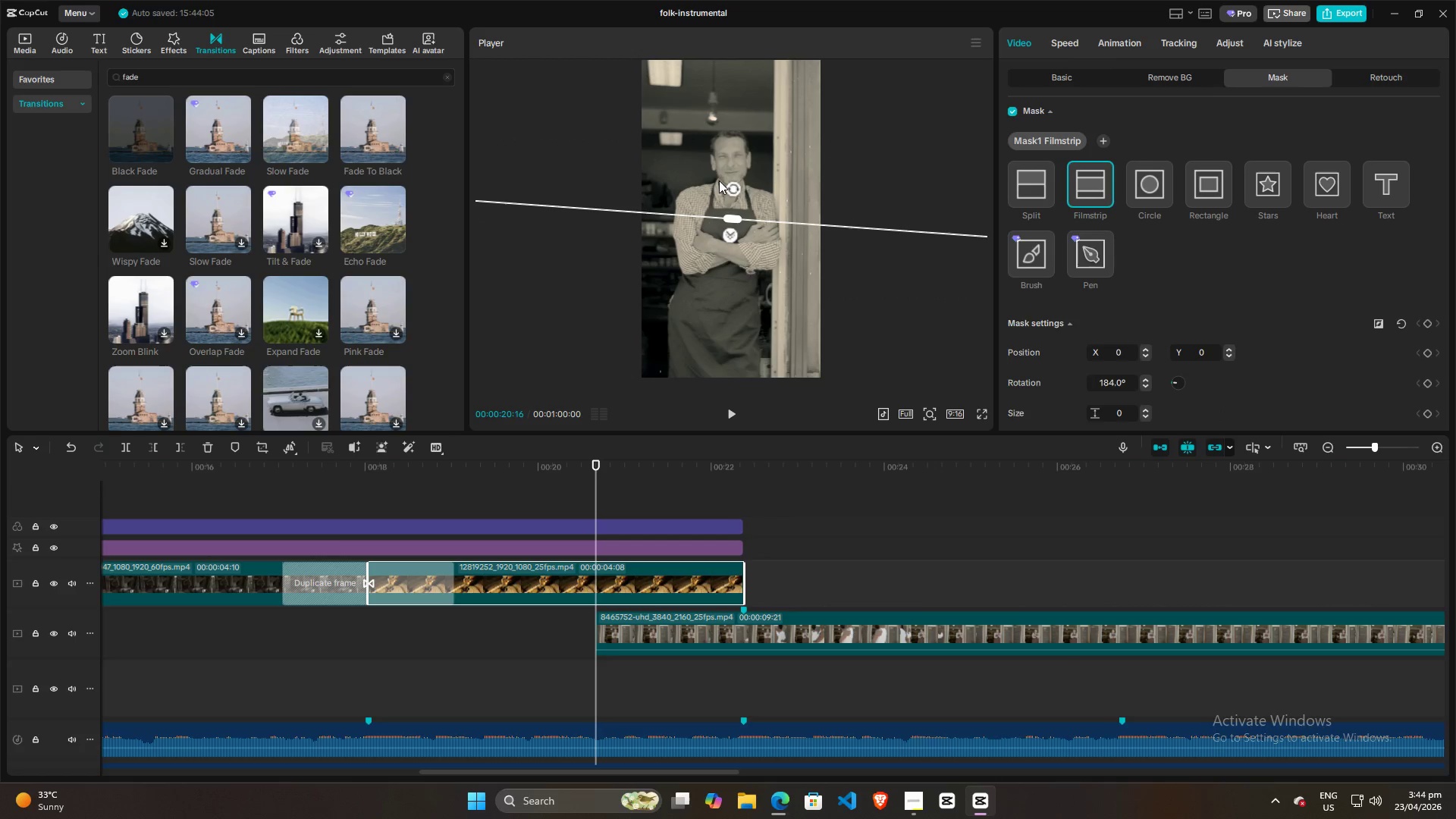 
mouse_move([710, 196])
 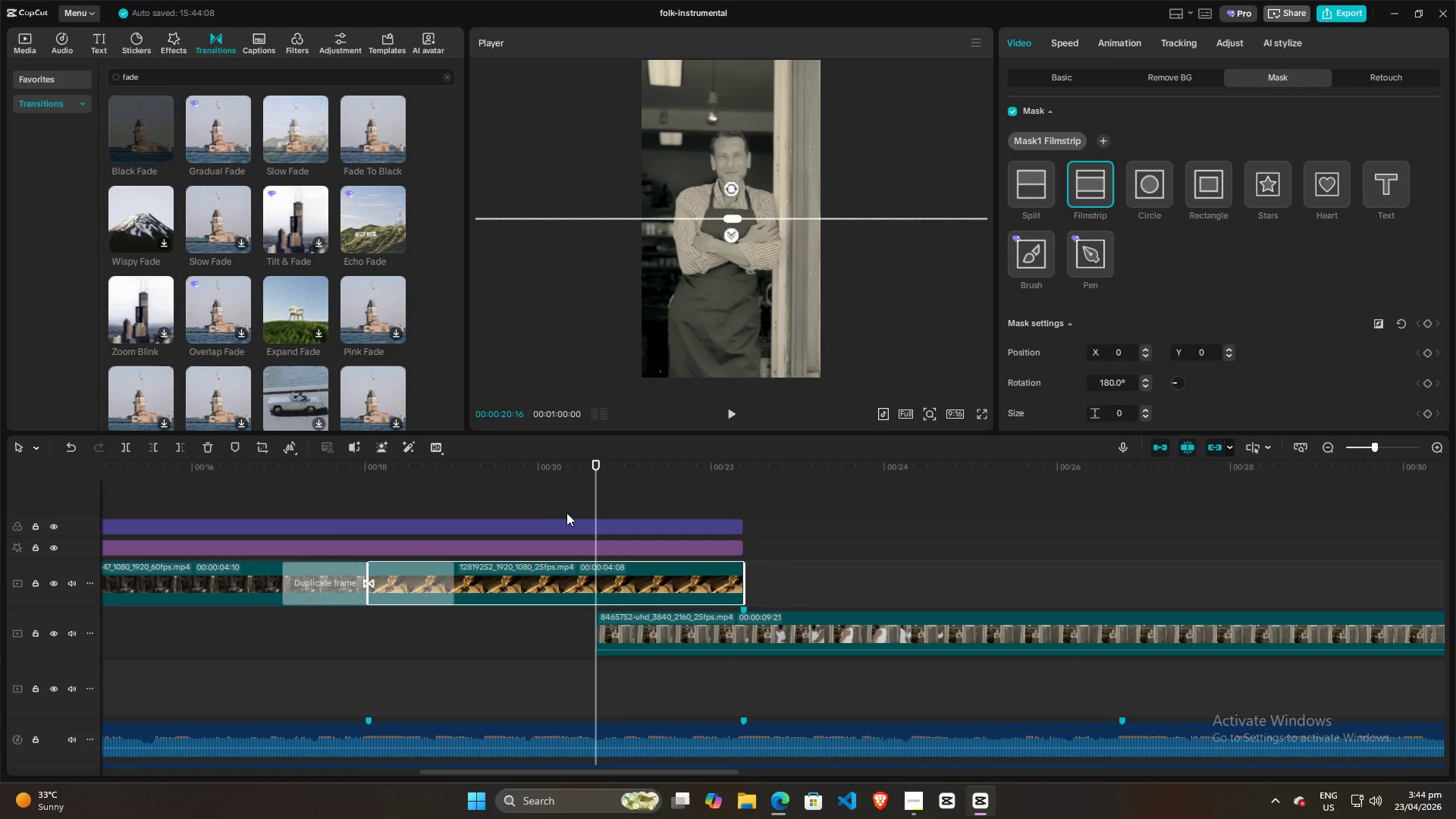 
left_click([569, 510])
 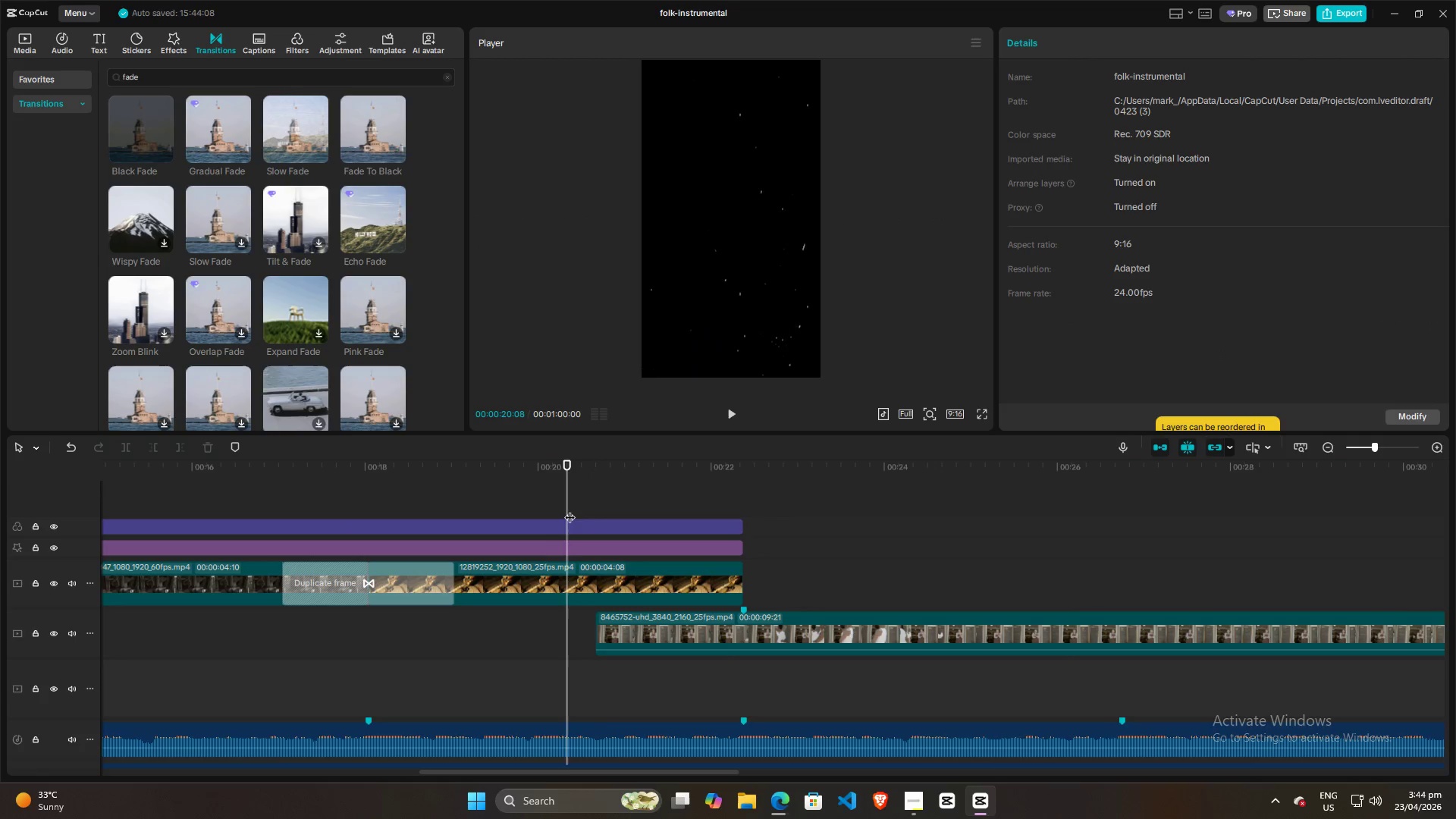 
key(Space)
 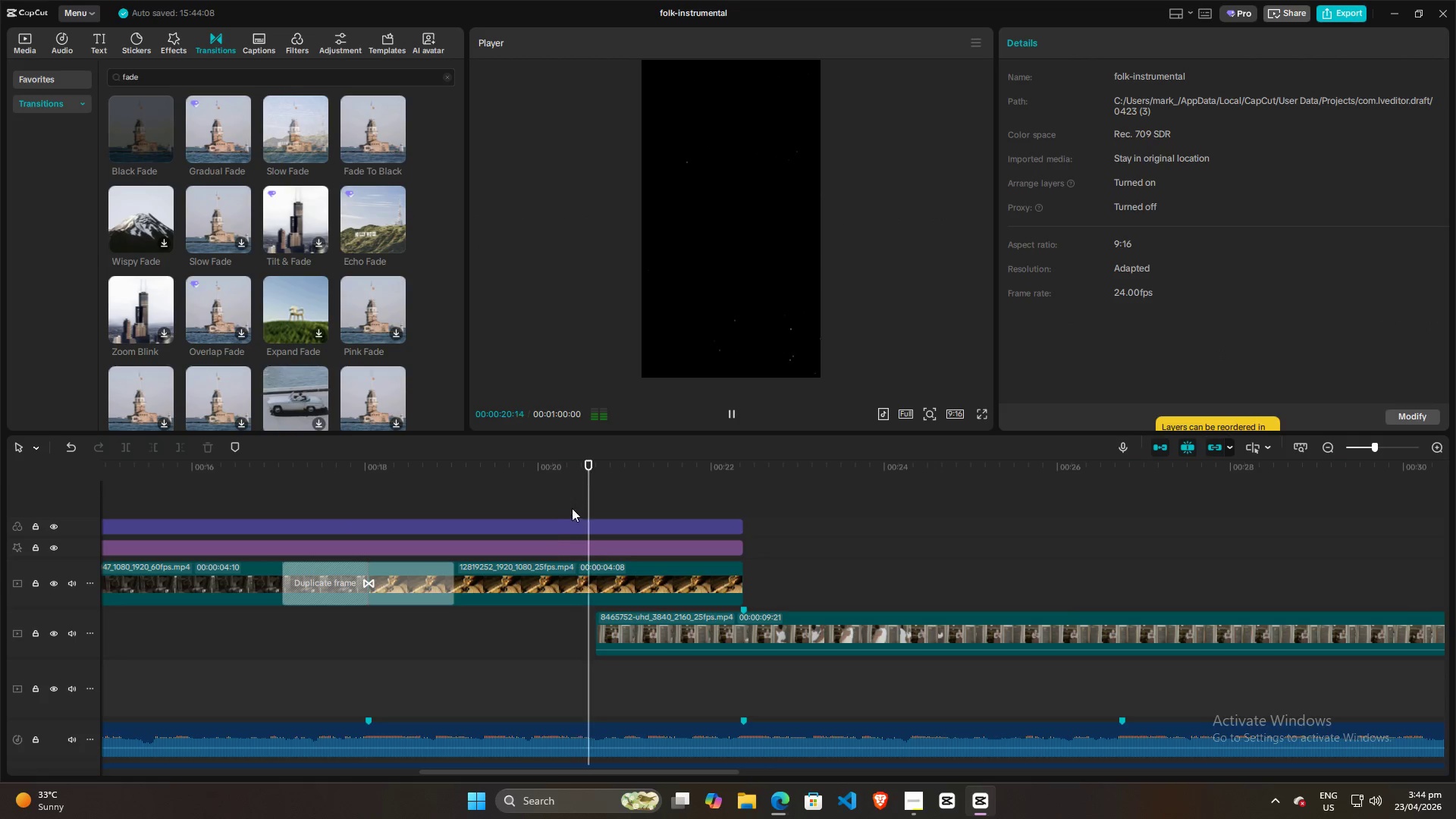 
key(Space)
 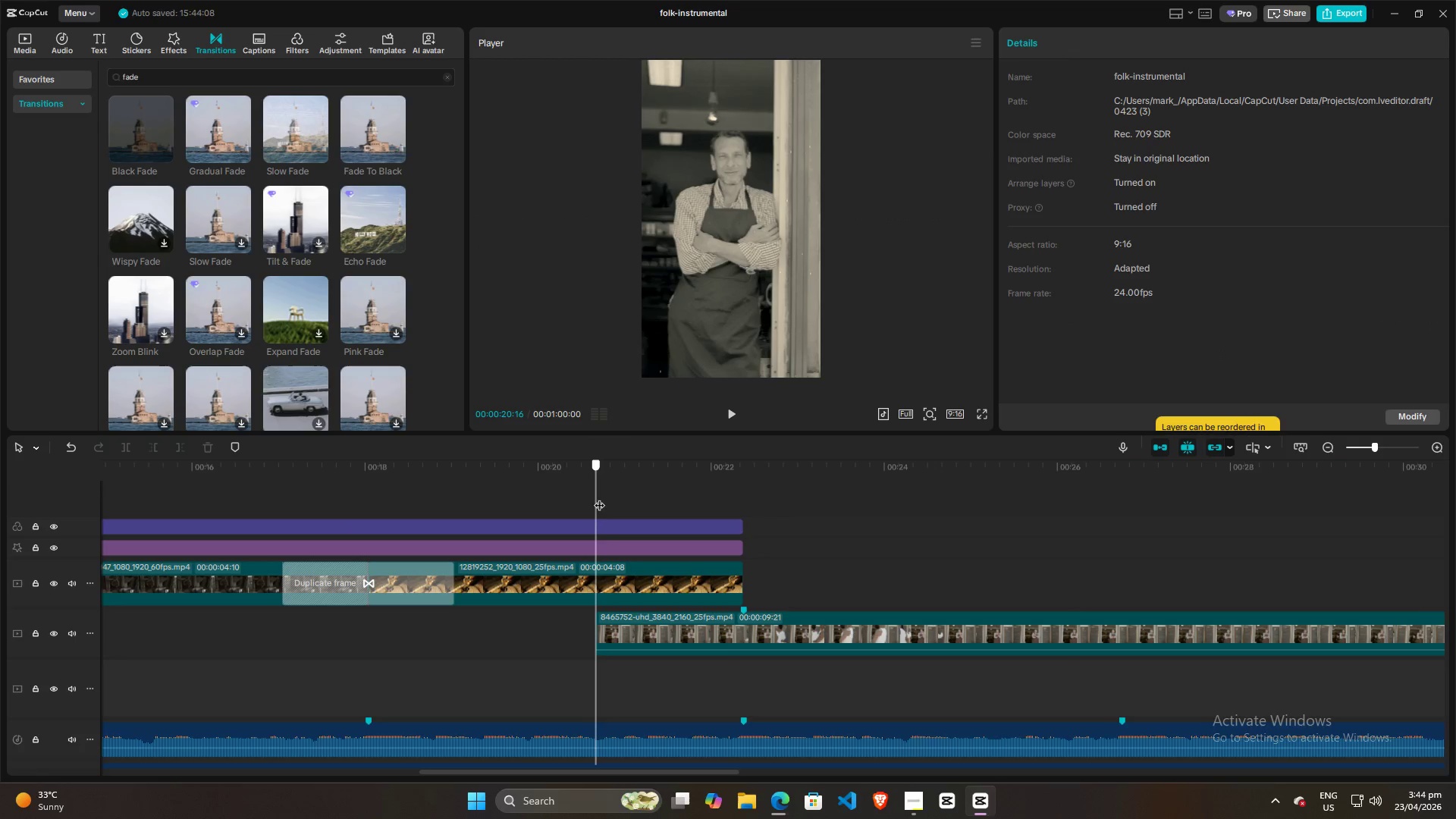 
left_click([610, 585])
 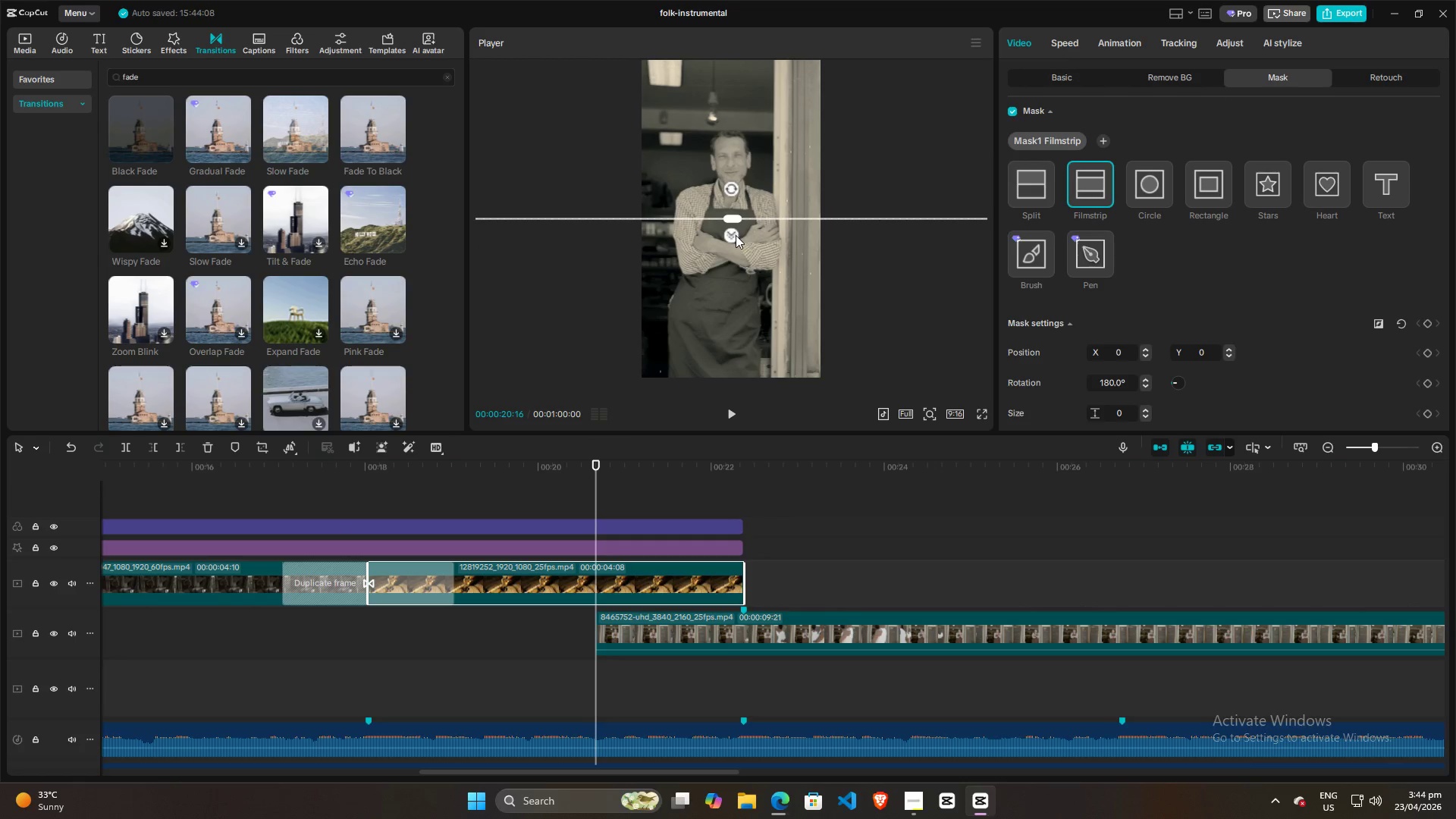 
left_click_drag(start_coordinate=[733, 240], to_coordinate=[733, 244])
 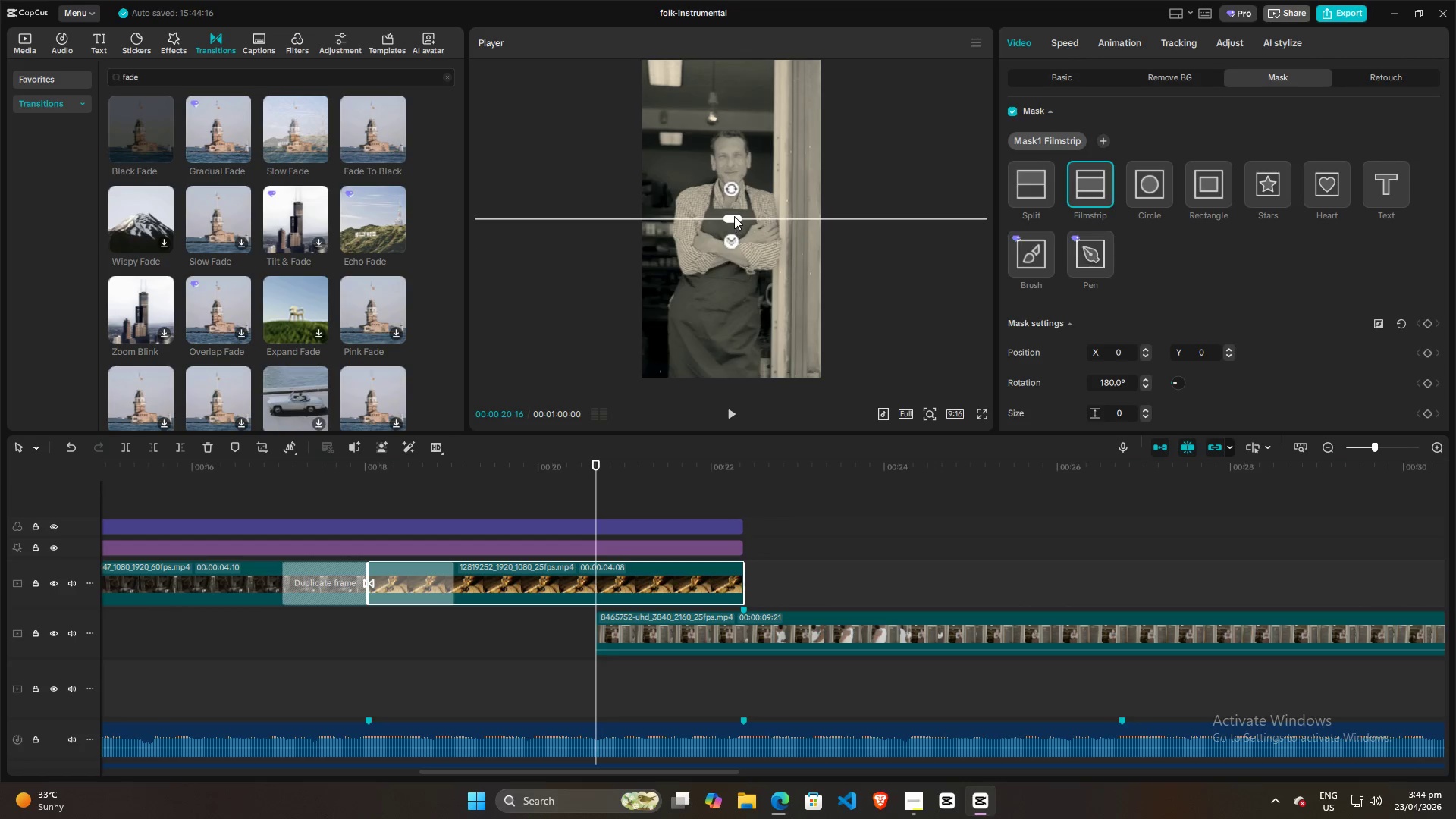 
left_click_drag(start_coordinate=[734, 216], to_coordinate=[734, 272])
 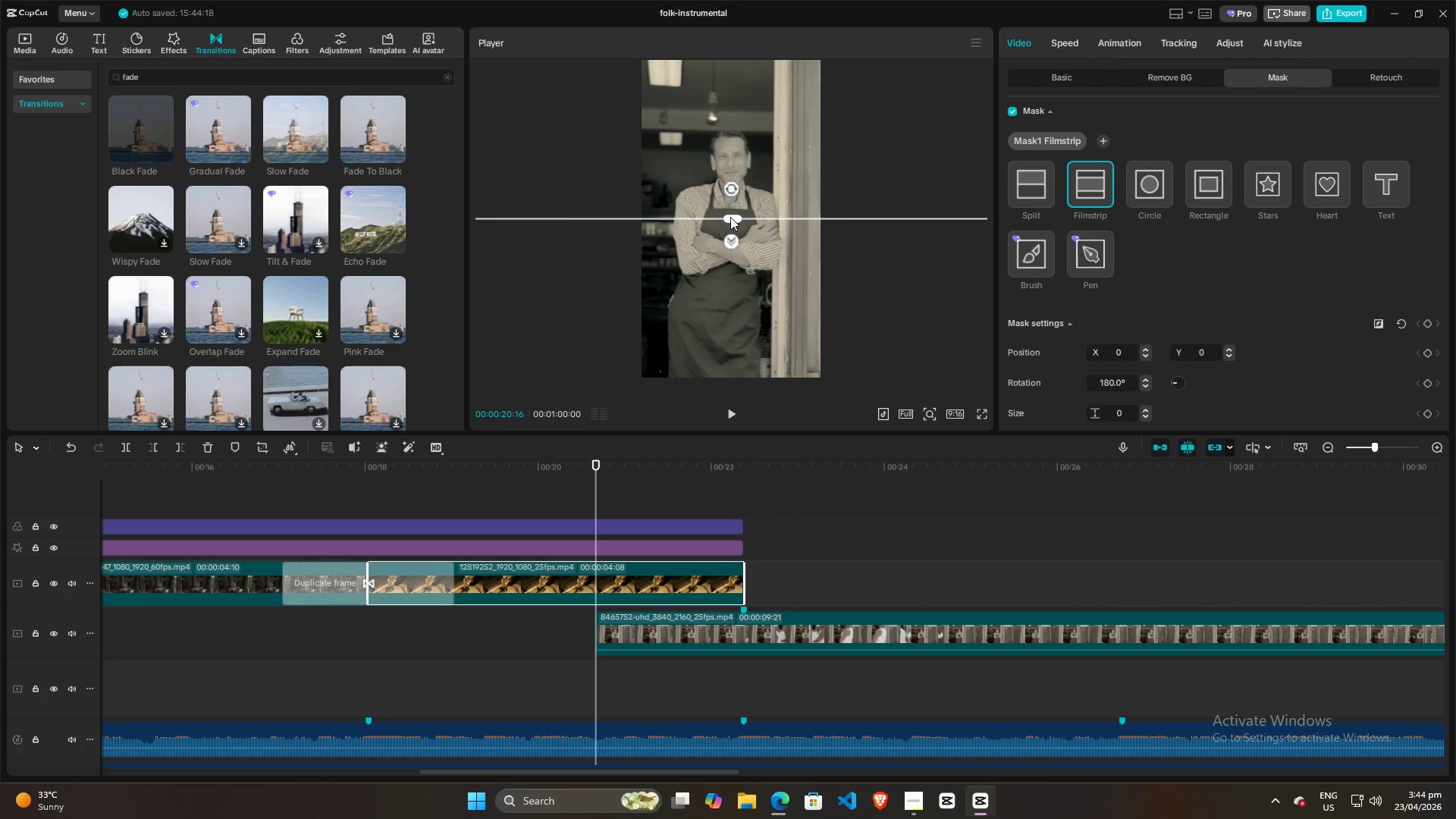 
left_click_drag(start_coordinate=[730, 218], to_coordinate=[739, 246])
 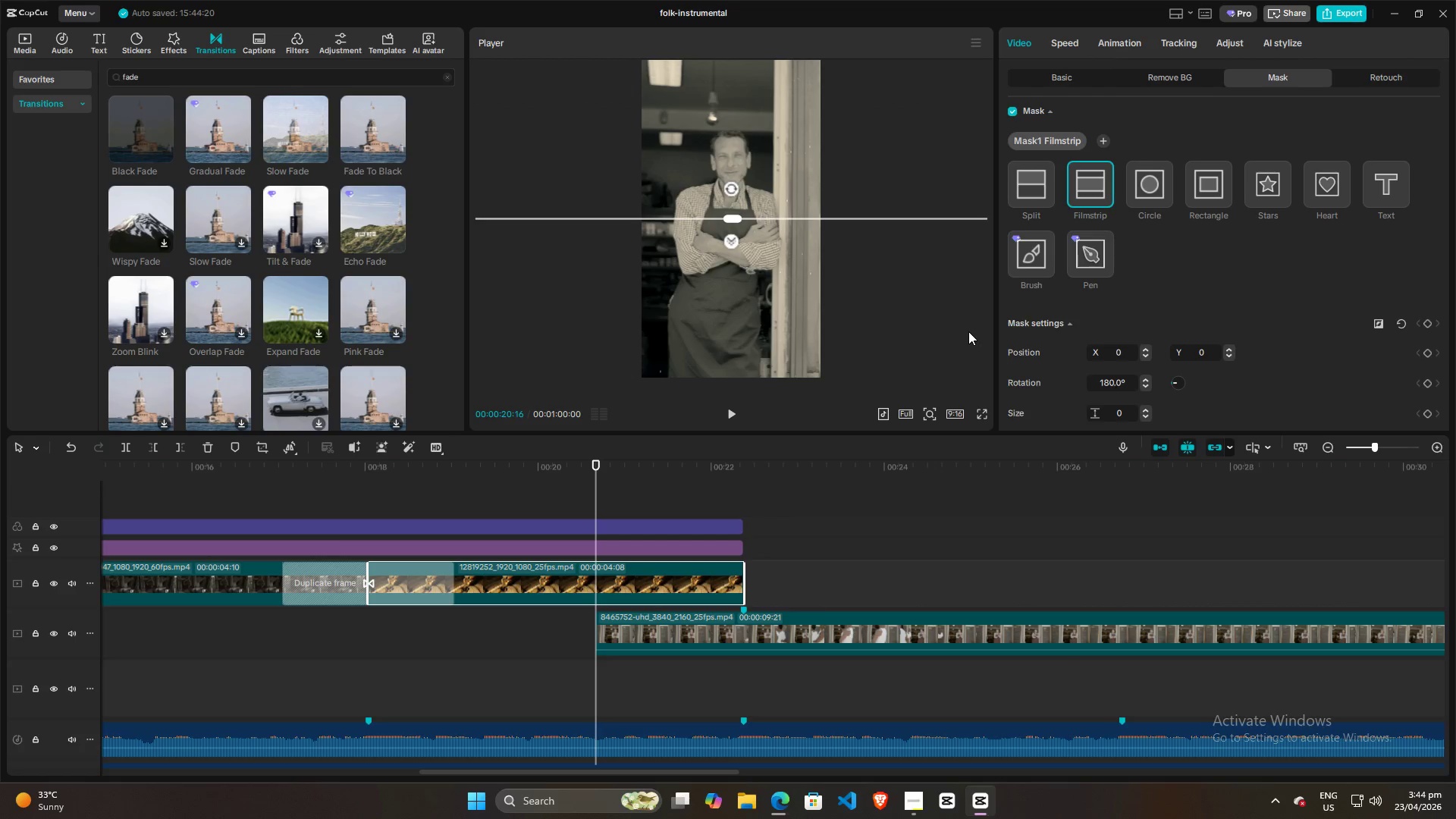 
wait(5.45)
 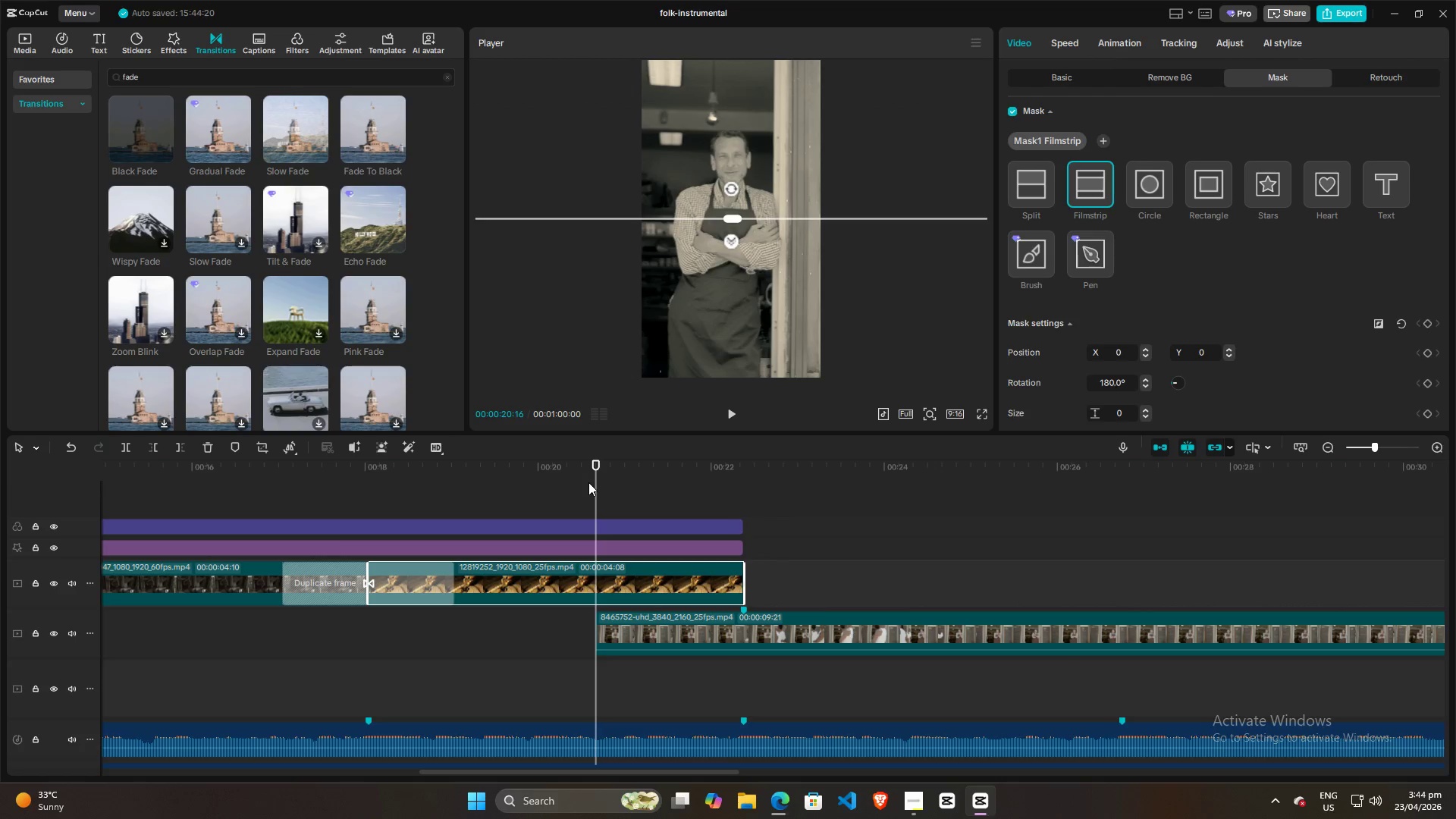 
left_click_drag(start_coordinate=[735, 187], to_coordinate=[893, 276])
 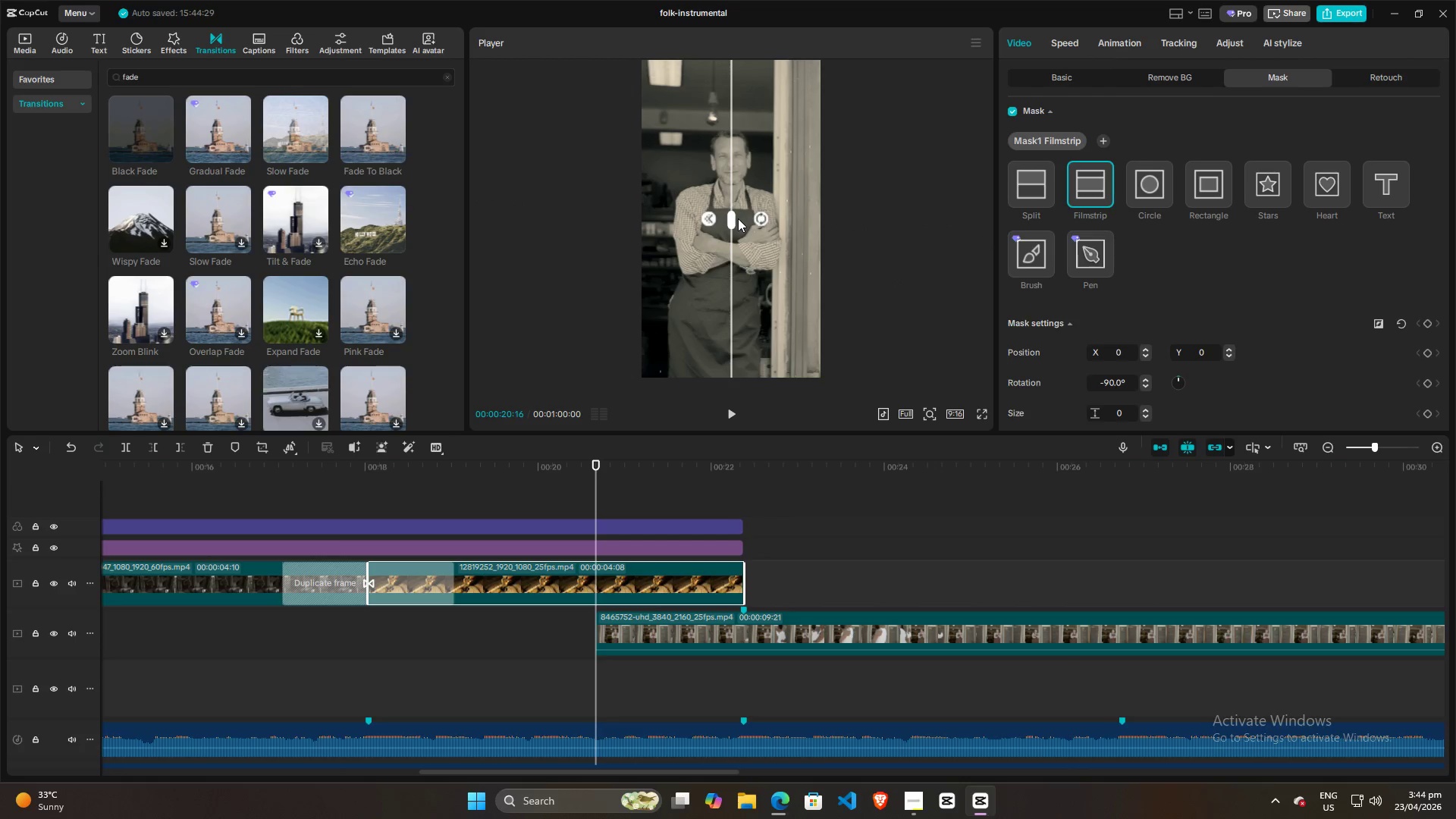 
left_click_drag(start_coordinate=[733, 218], to_coordinate=[729, 233])
 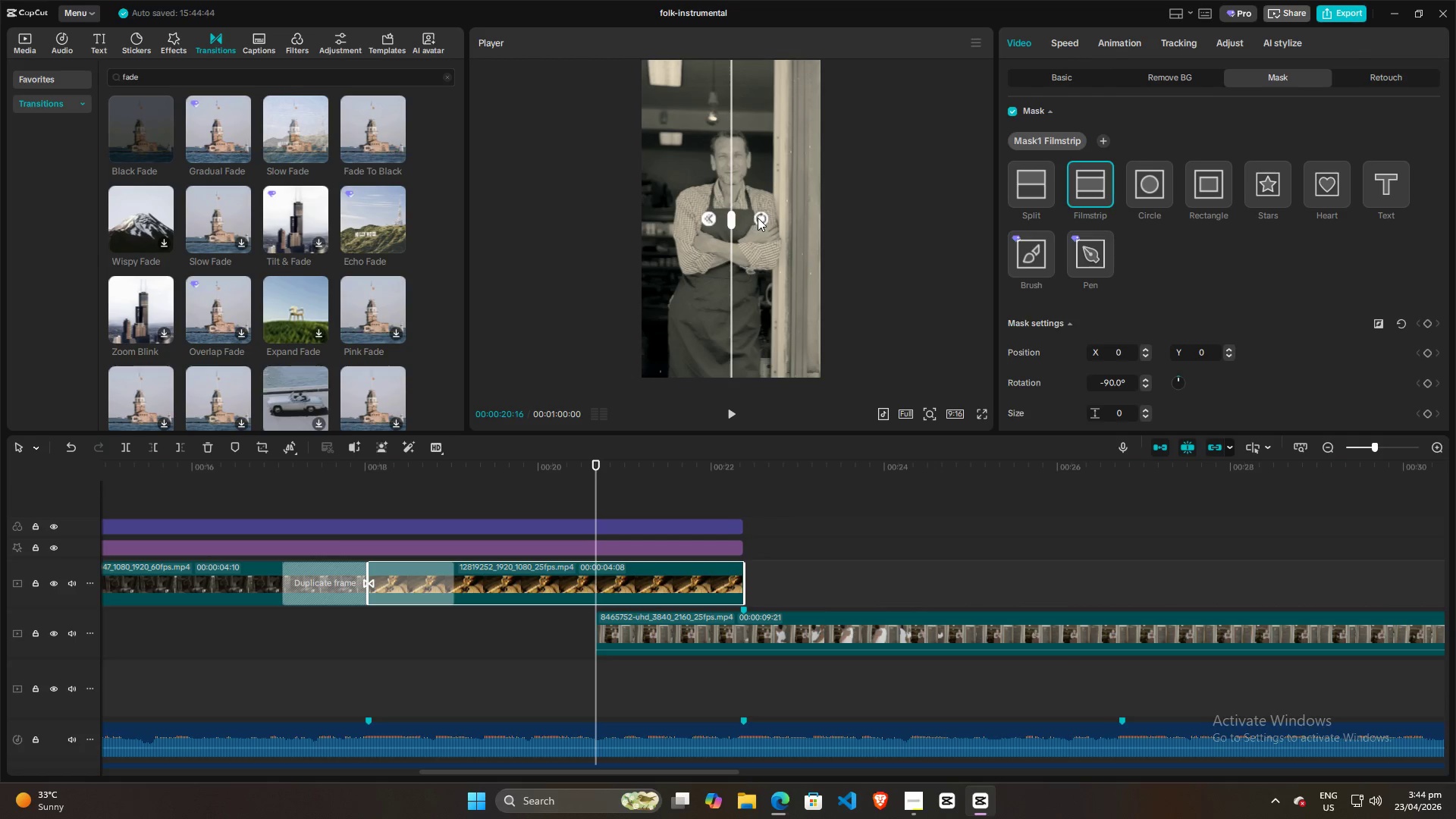 
left_click_drag(start_coordinate=[759, 218], to_coordinate=[736, 243])
 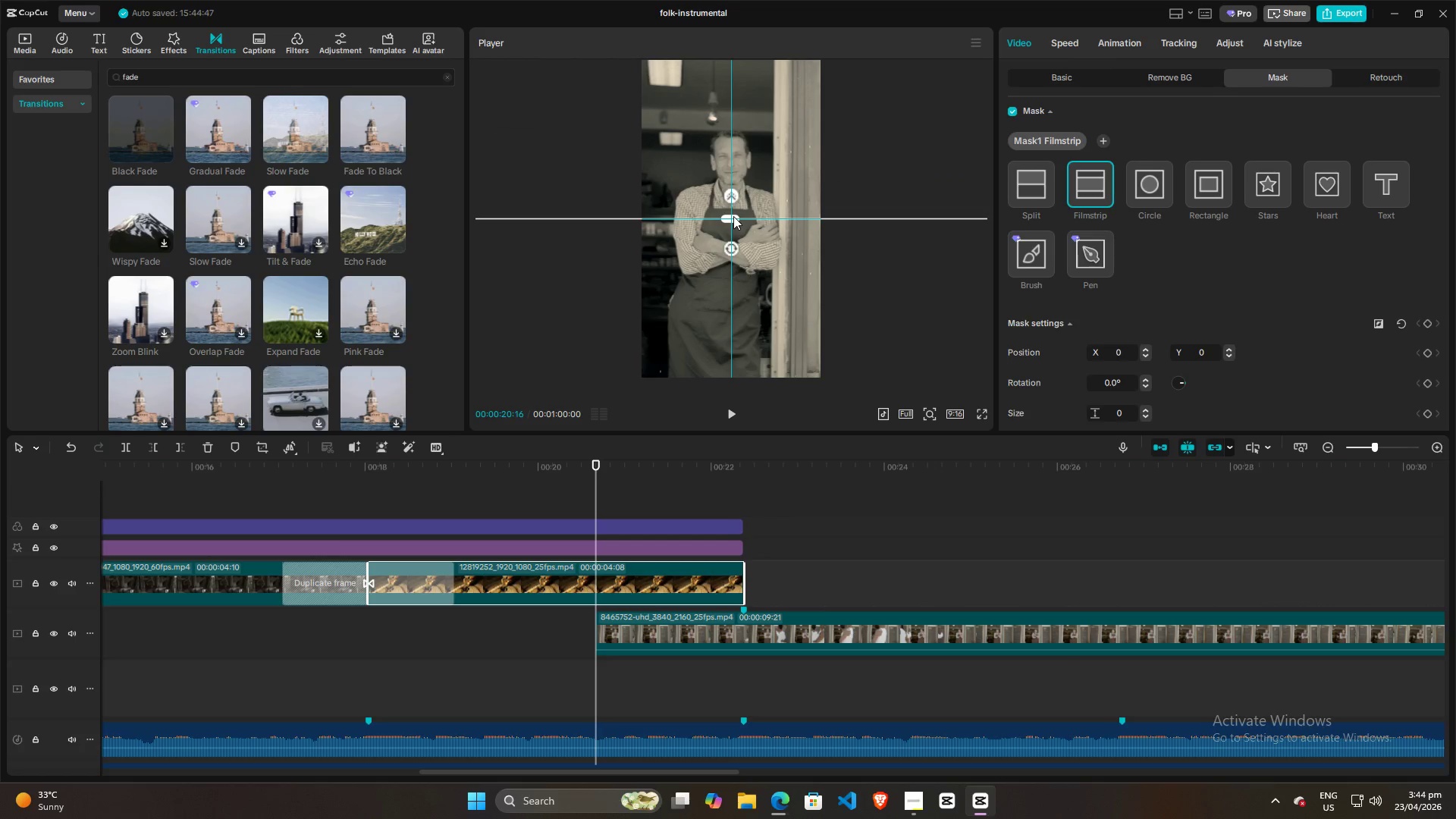 
wait(13.7)
 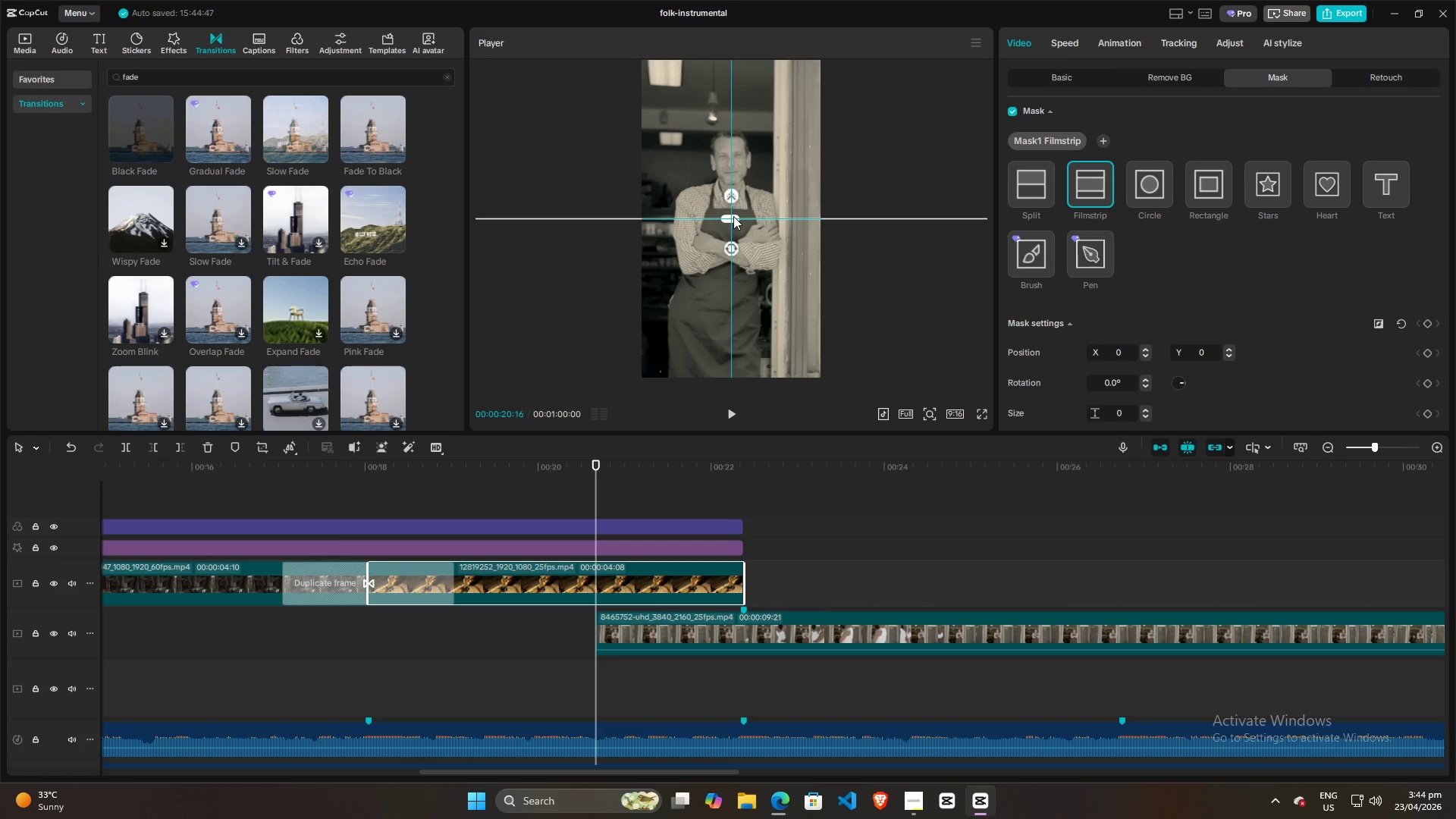 
left_click([1148, 182])
 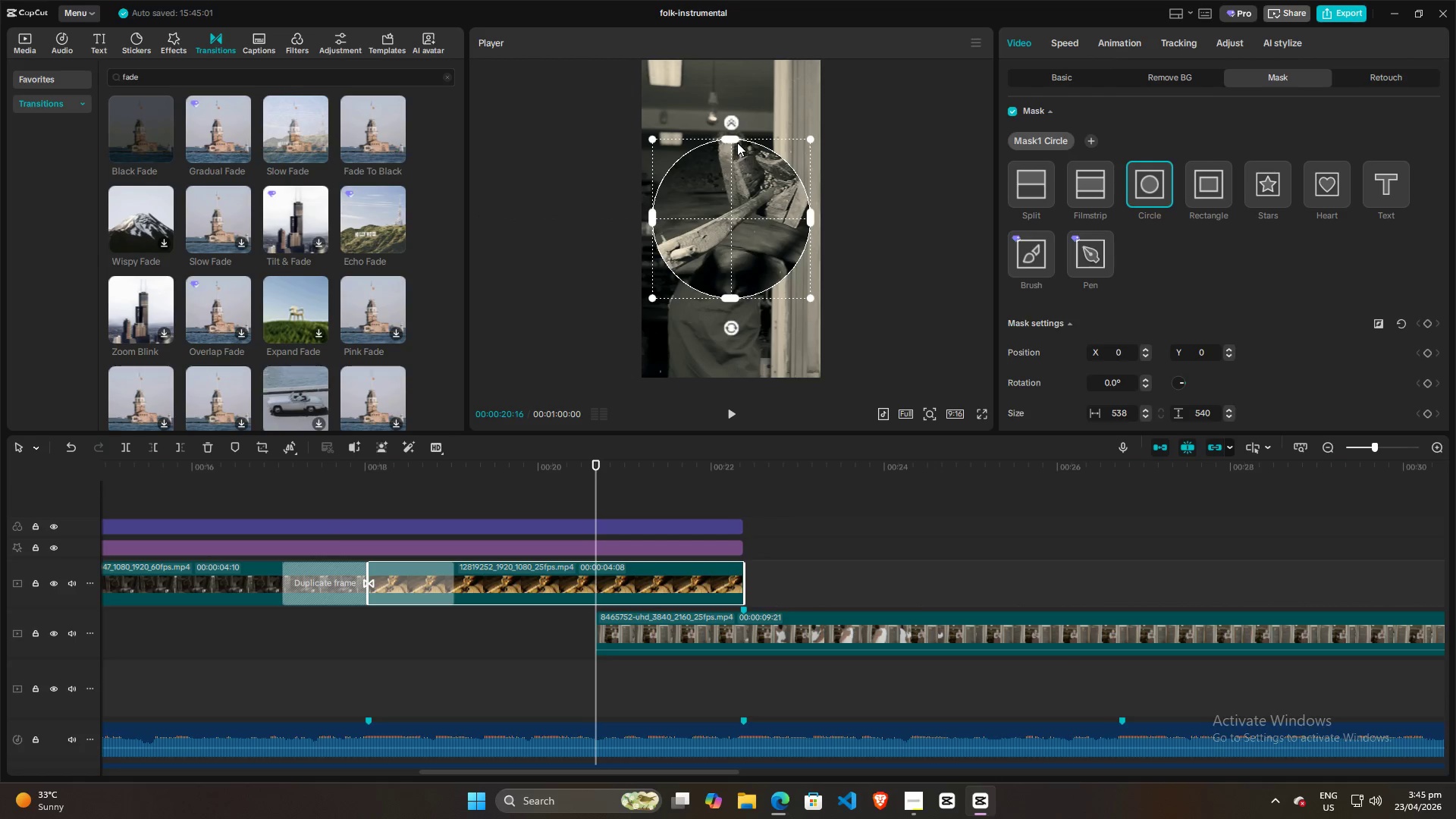 
left_click_drag(start_coordinate=[736, 139], to_coordinate=[742, 199])
 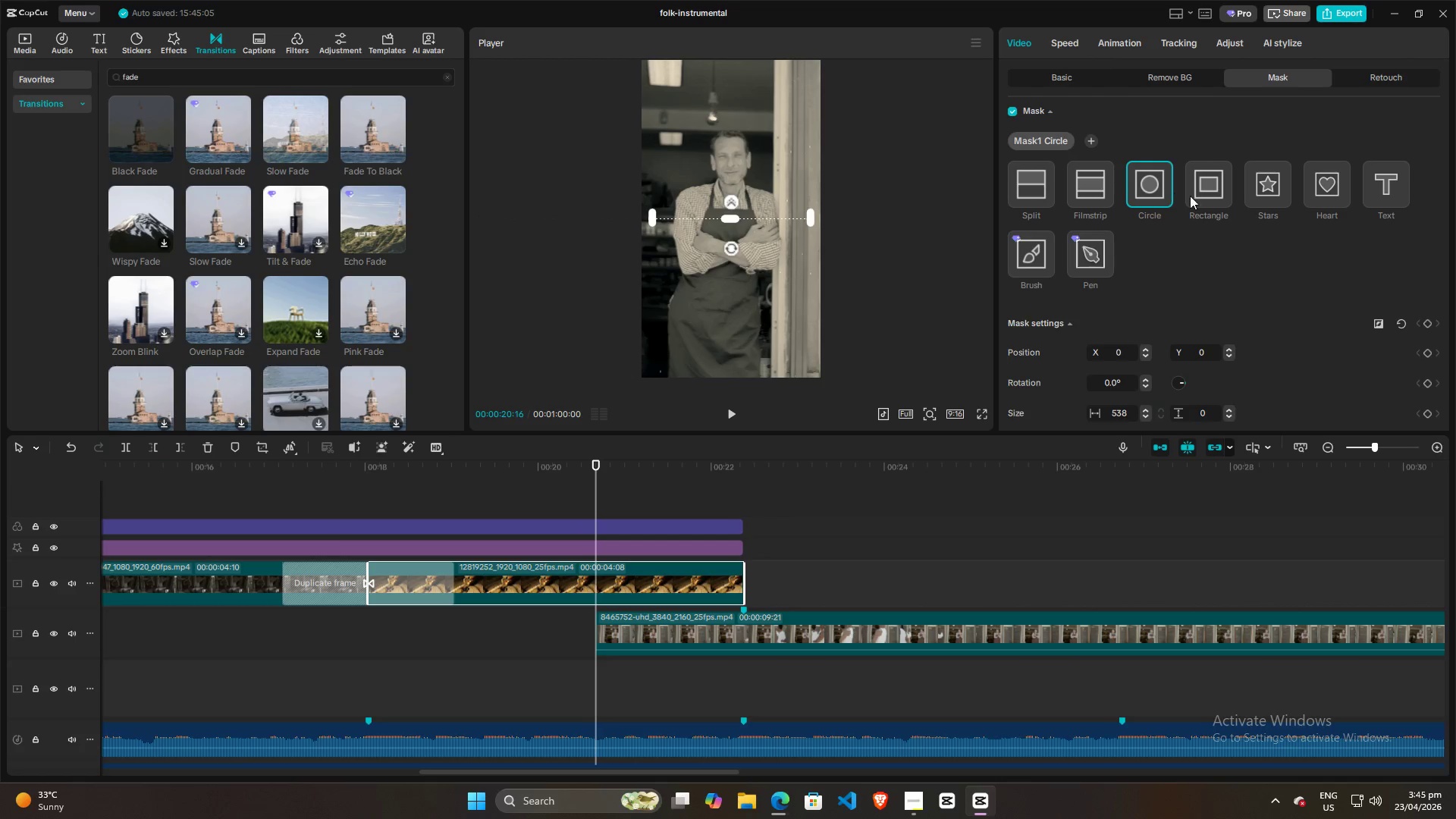 
left_click([1206, 184])
 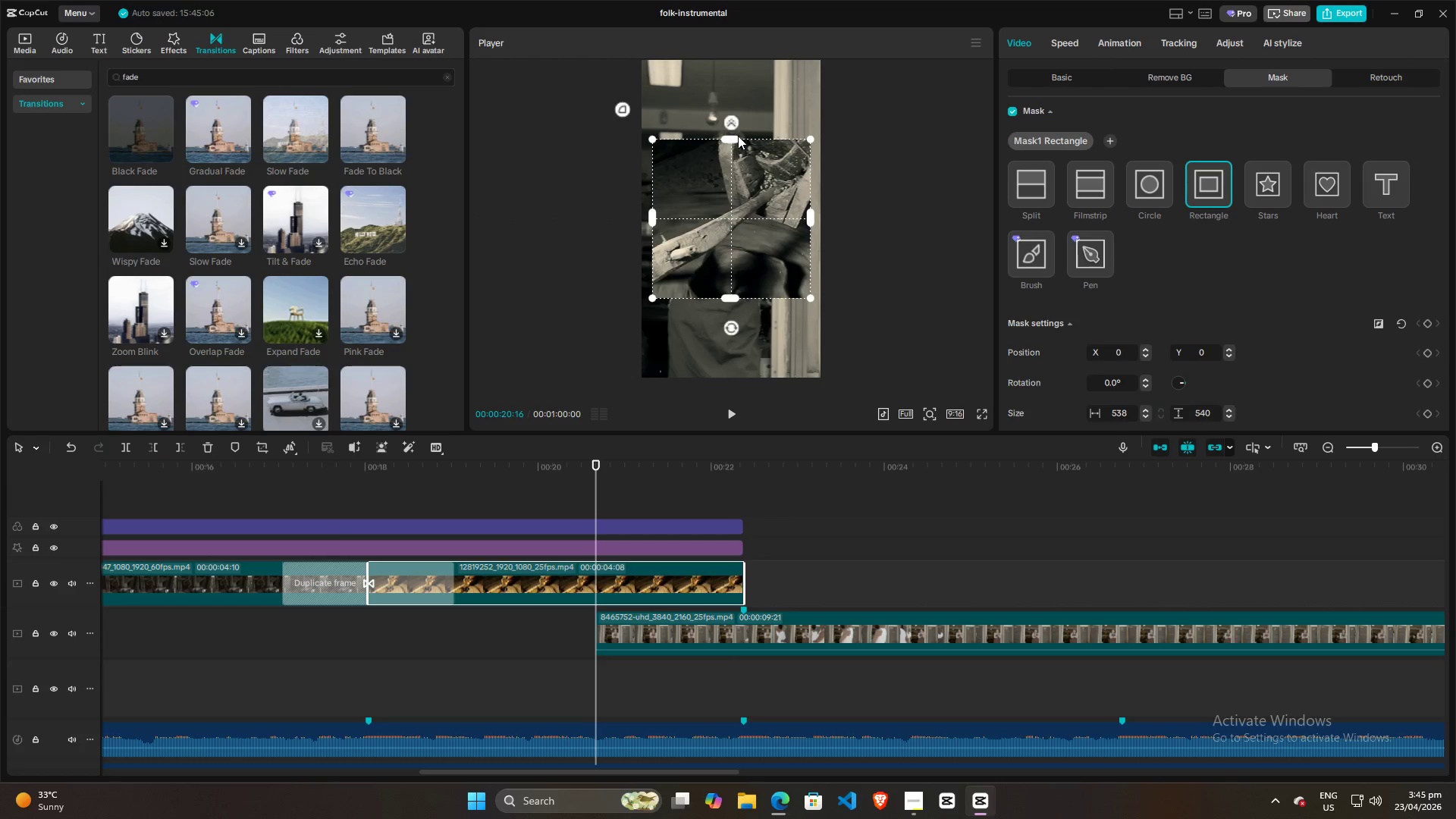 
left_click_drag(start_coordinate=[733, 139], to_coordinate=[739, 185])
 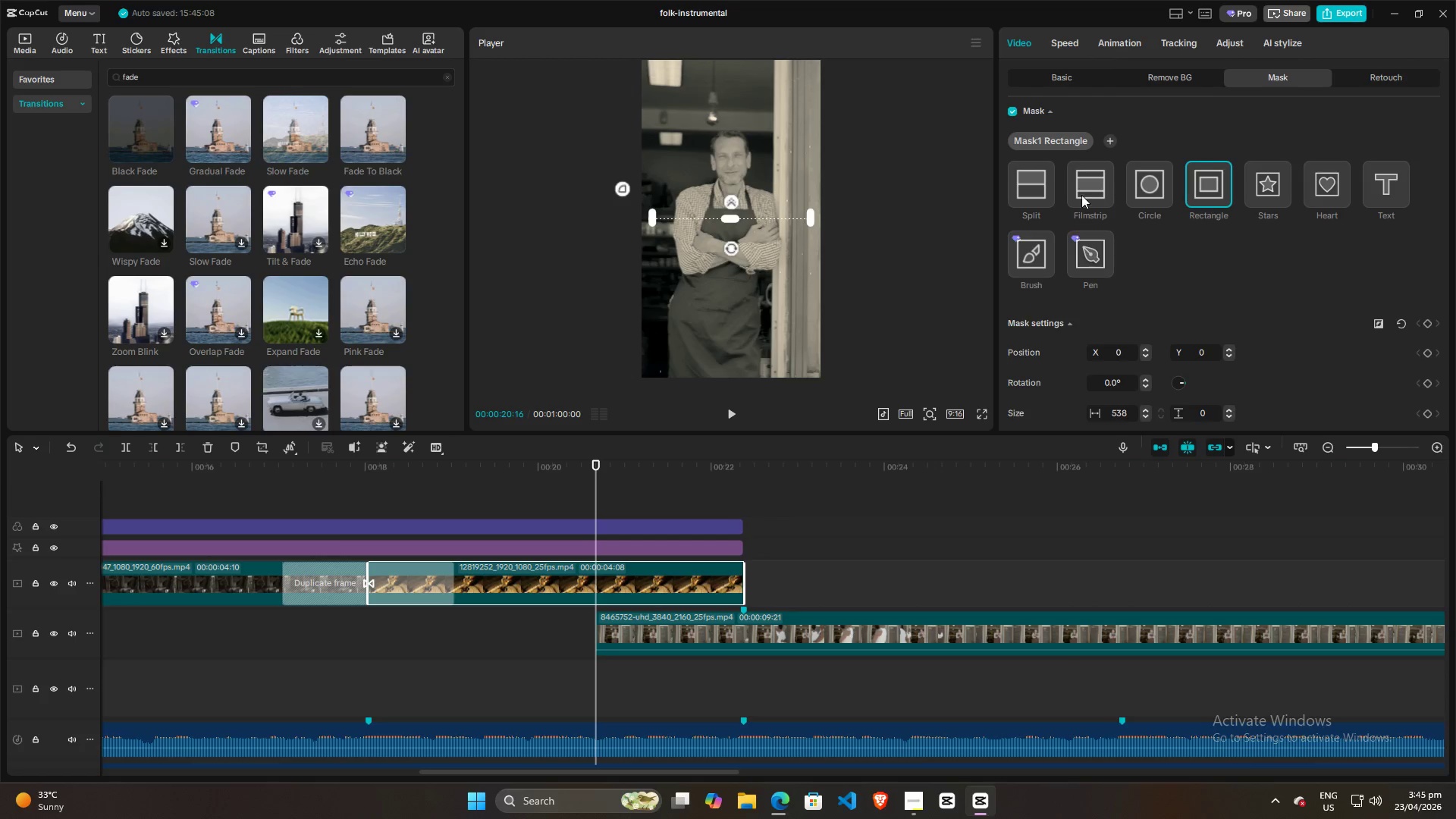 
left_click([1031, 185])
 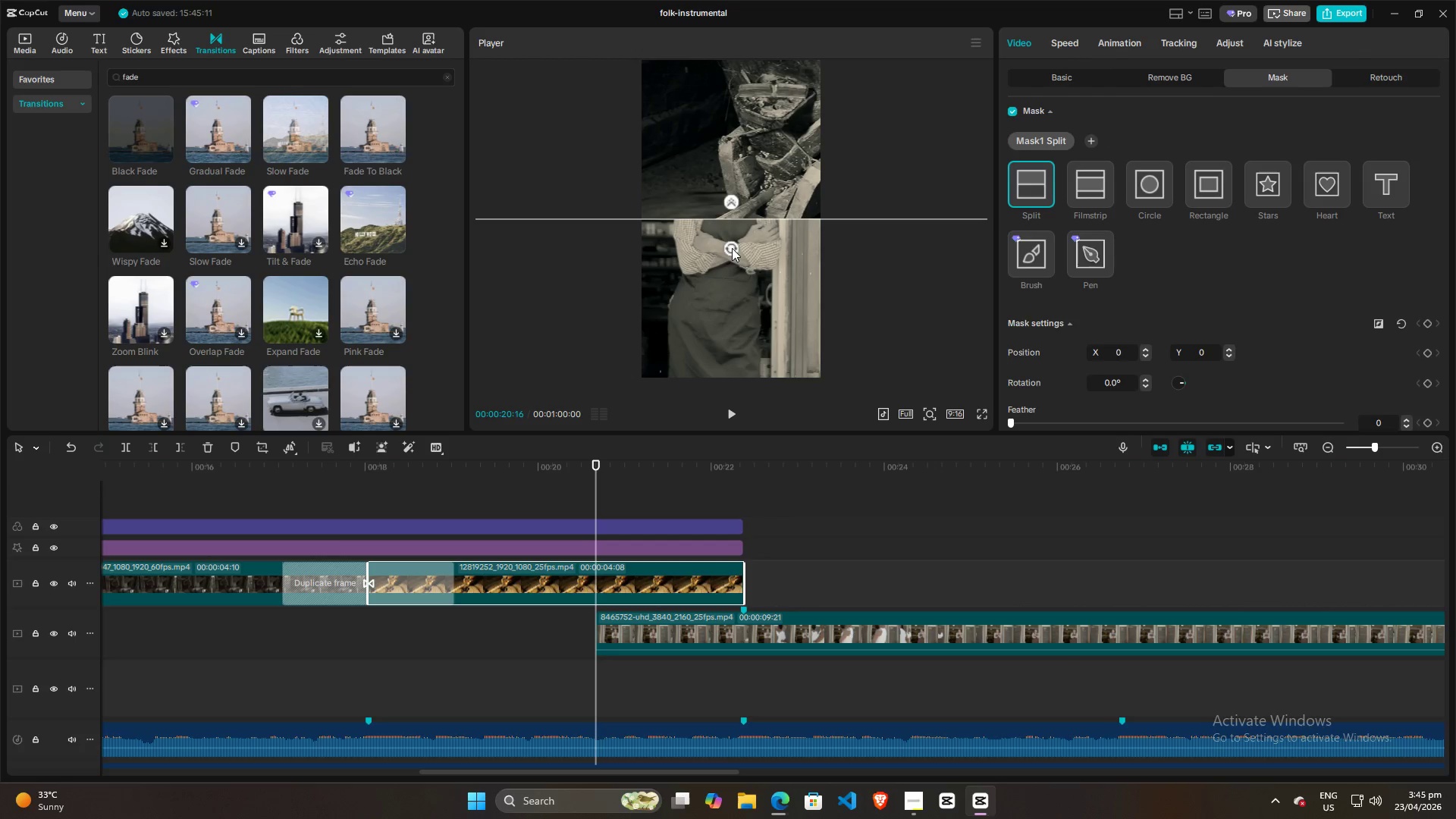 
left_click_drag(start_coordinate=[732, 248], to_coordinate=[885, 221])
 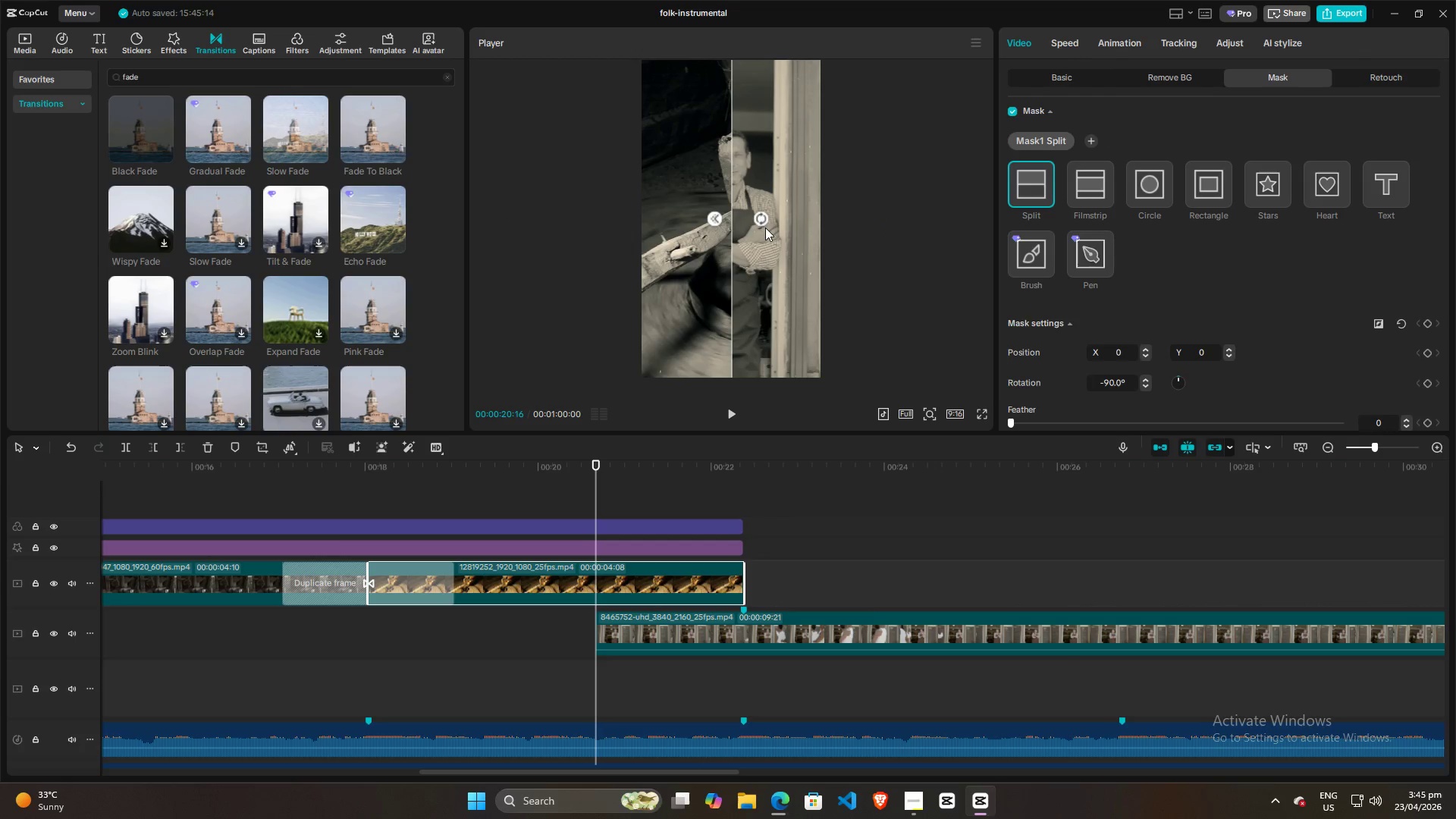 
left_click_drag(start_coordinate=[766, 221], to_coordinate=[729, 304])
 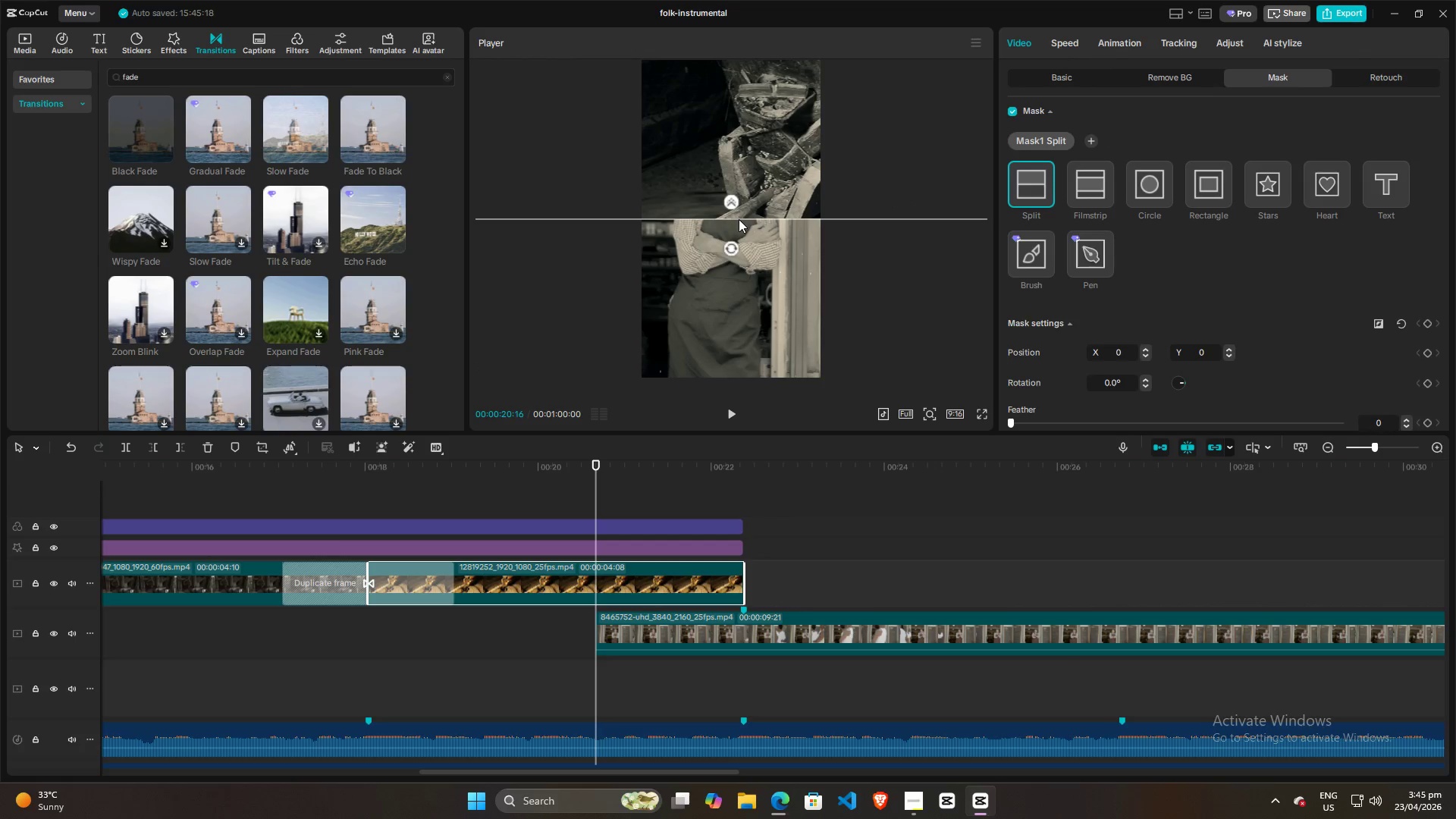 
left_click_drag(start_coordinate=[739, 219], to_coordinate=[763, 218])
 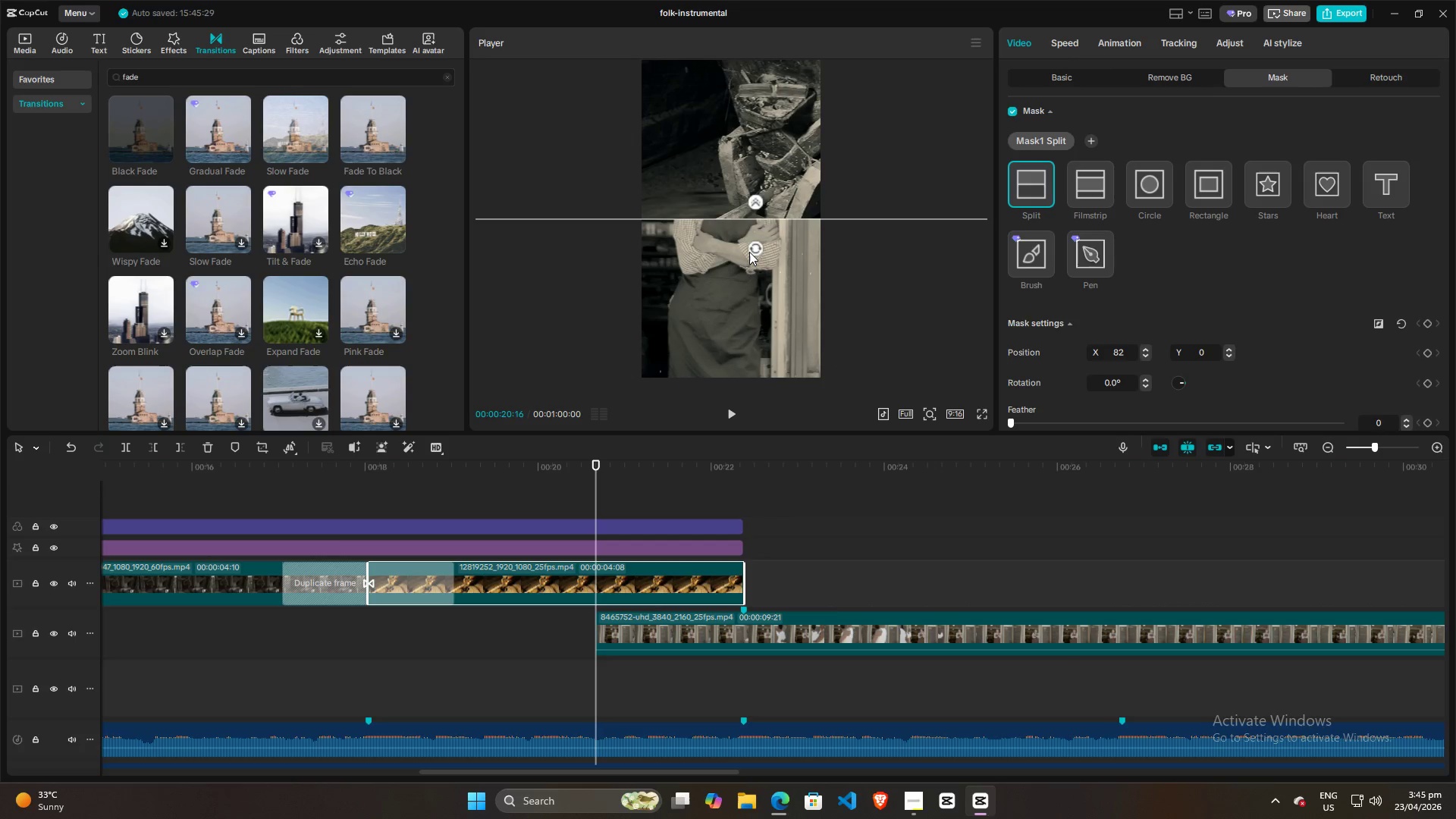 
left_click_drag(start_coordinate=[749, 252], to_coordinate=[841, 236])
 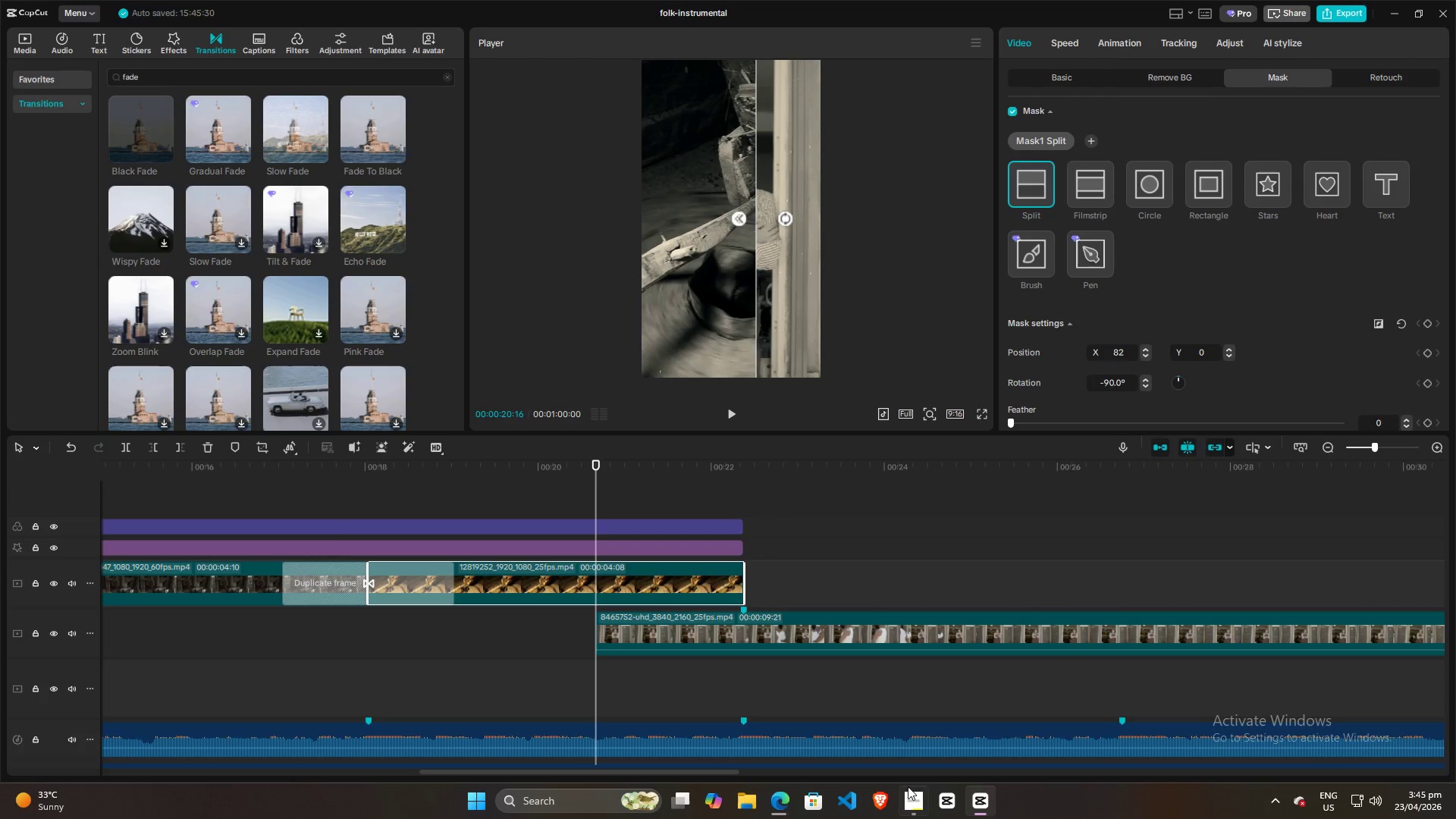 
left_click([905, 795])